 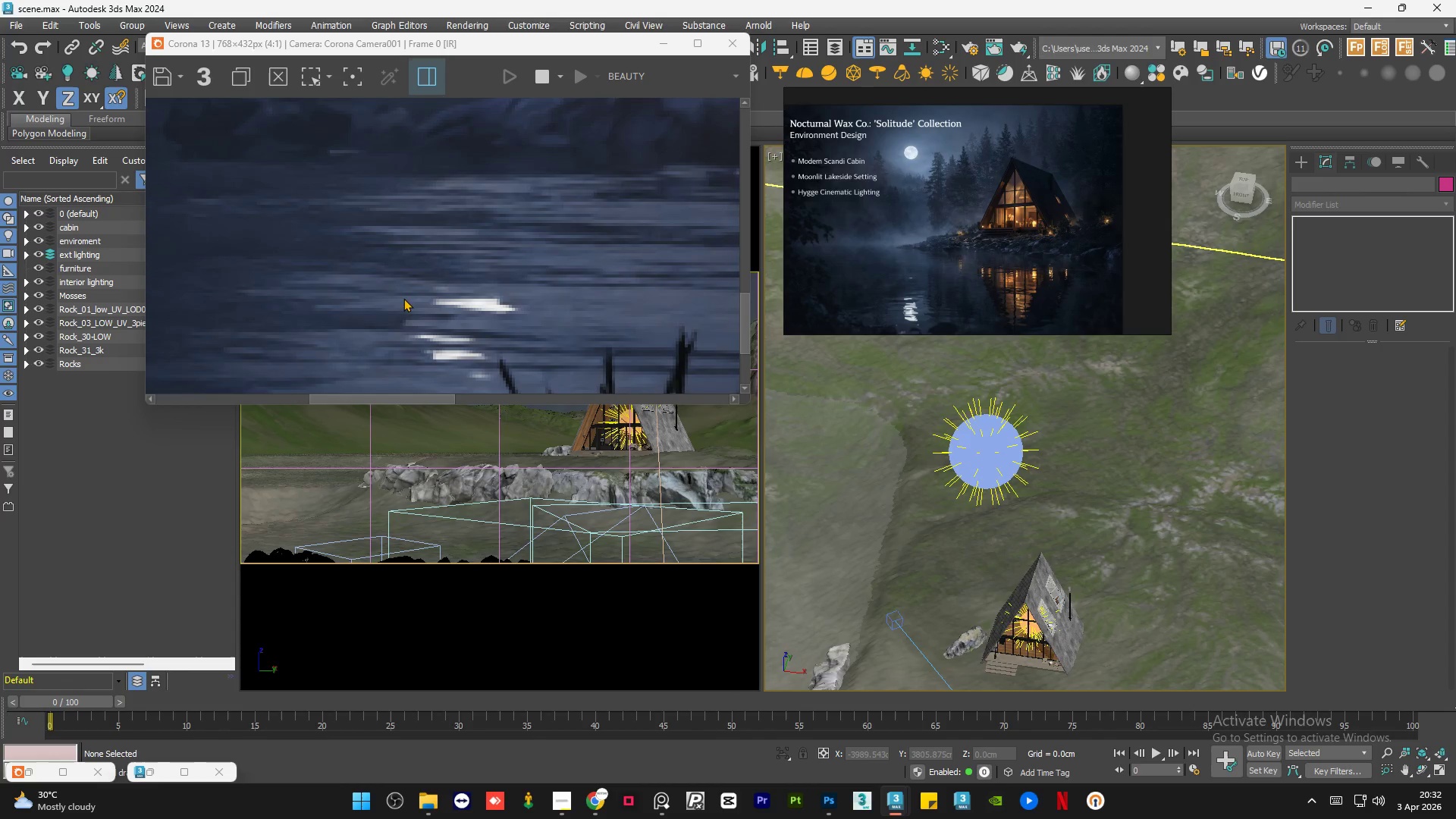 
scroll: coordinate [406, 294], scroll_direction: down, amount: 2.0
 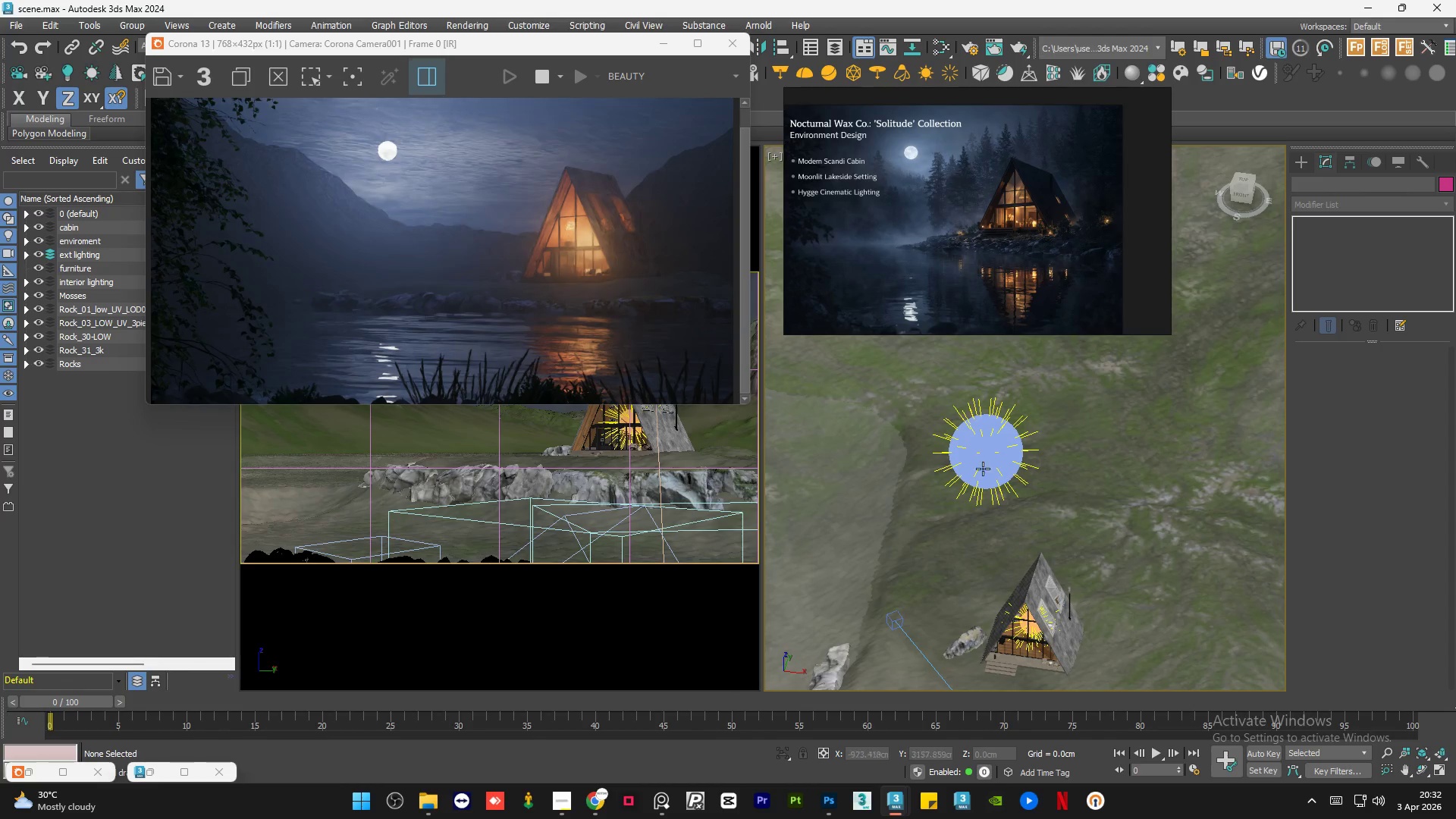 
scroll: coordinate [913, 567], scroll_direction: none, amount: 0.0
 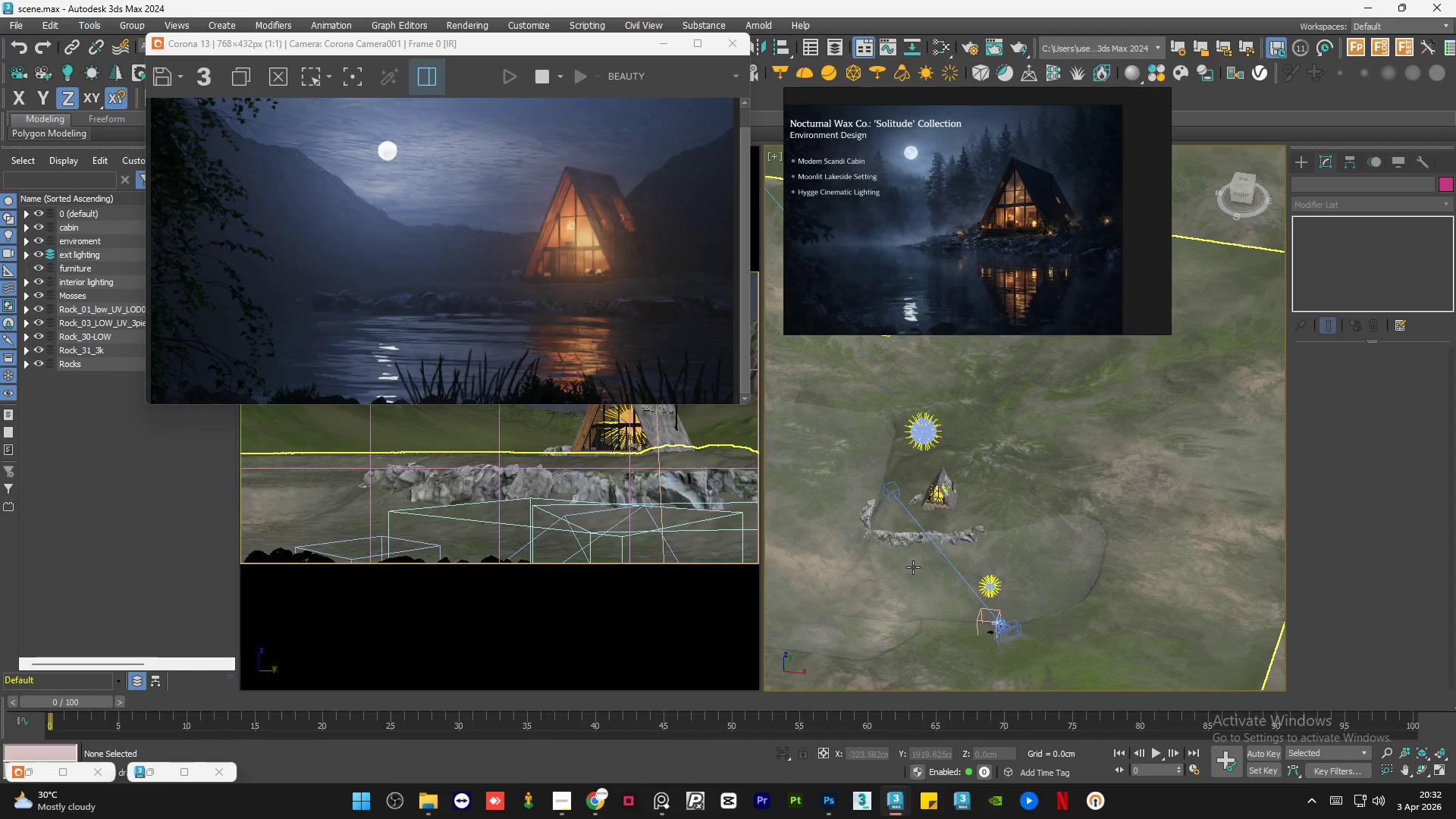 
left_click([913, 567])
 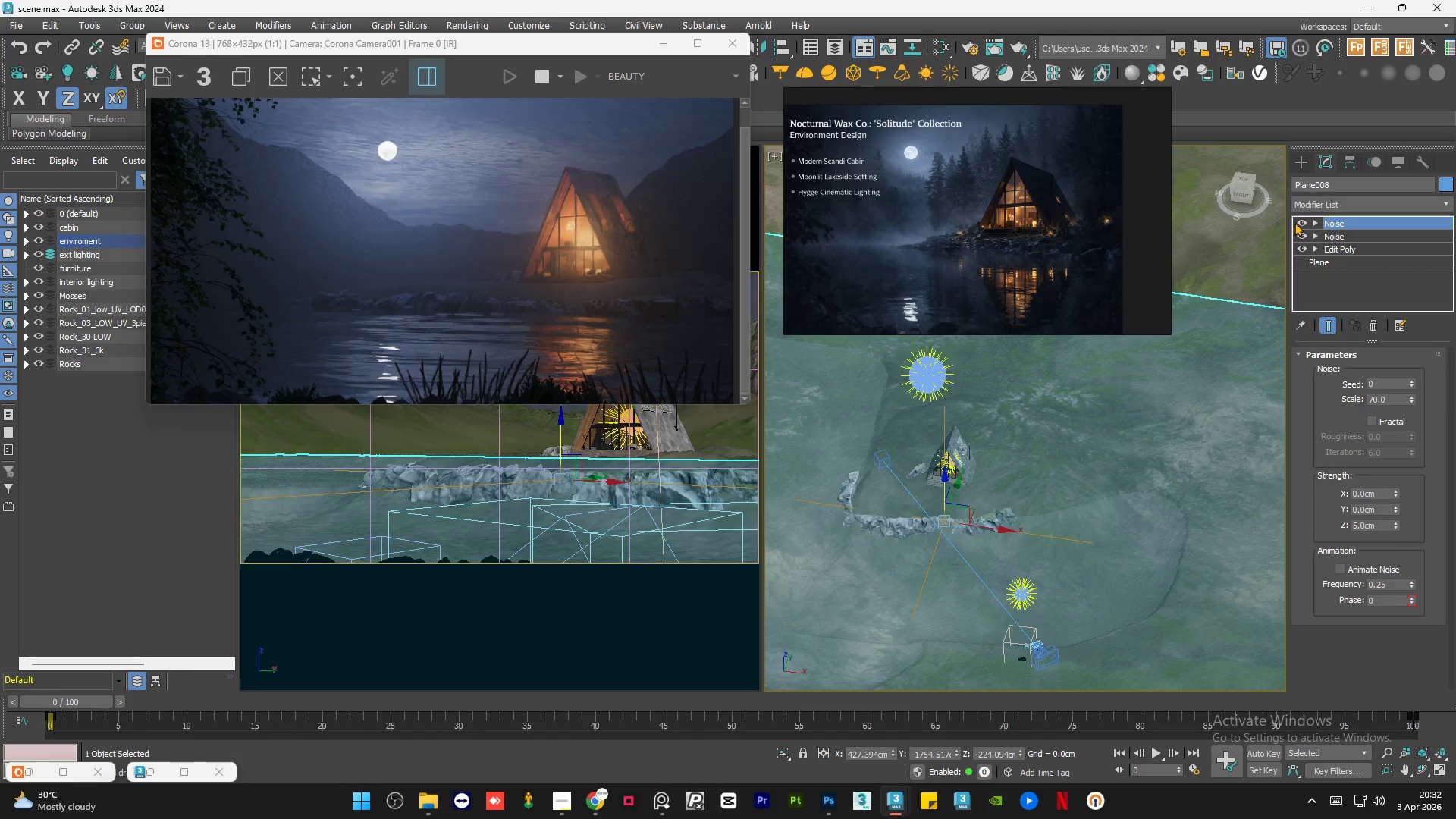 
left_click([1298, 222])
 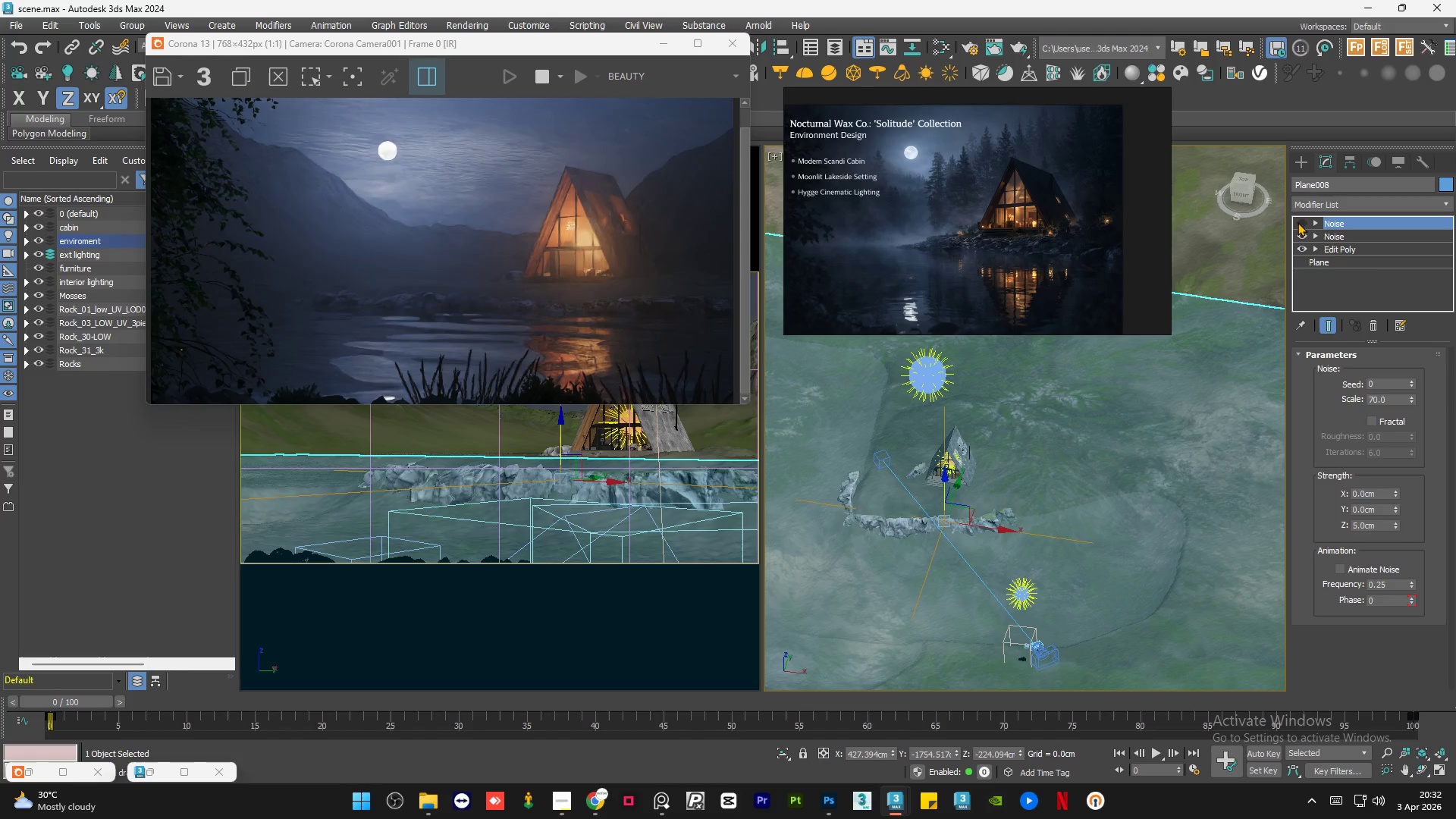 
wait(6.27)
 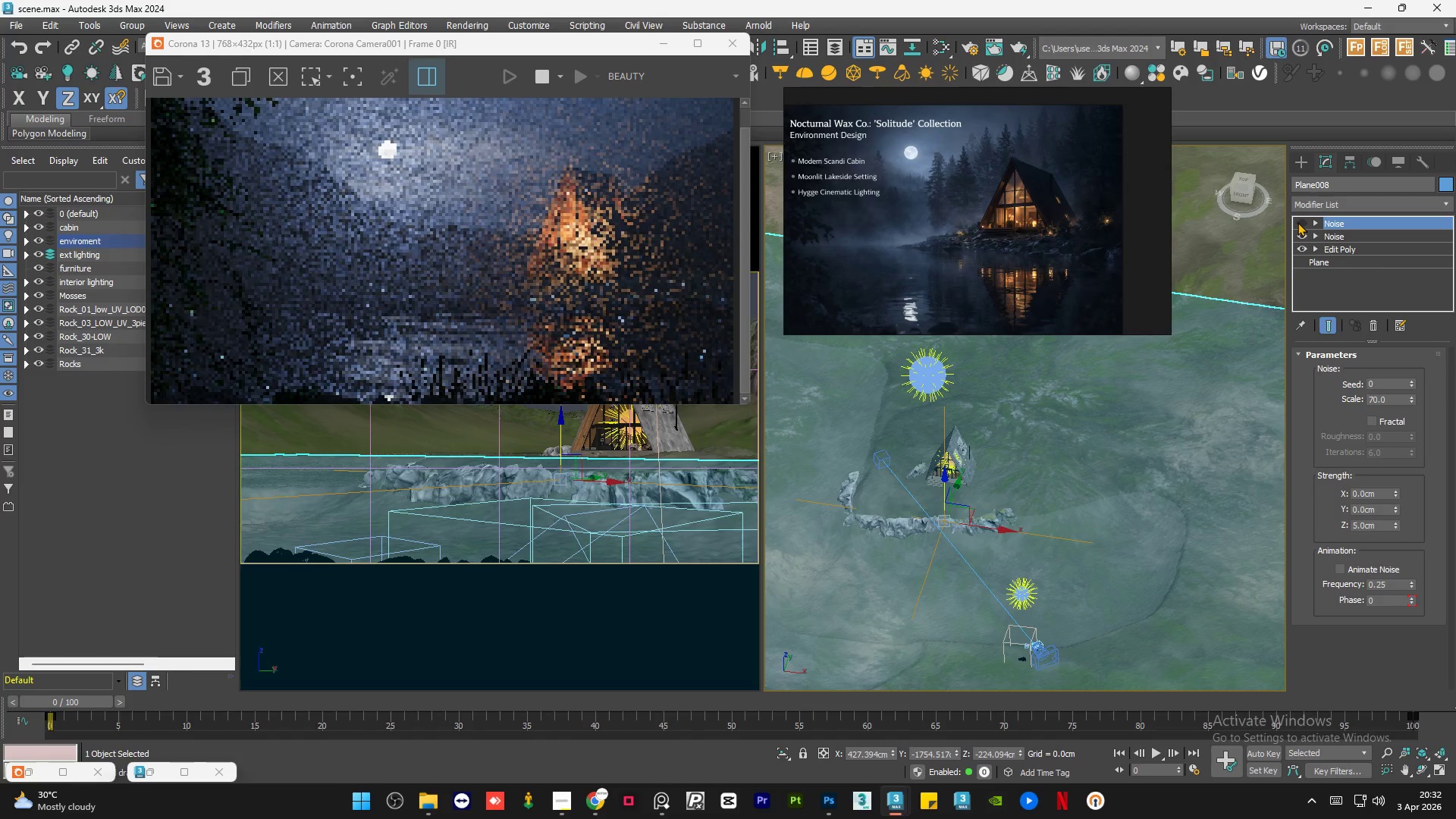 
left_click([1354, 231])
 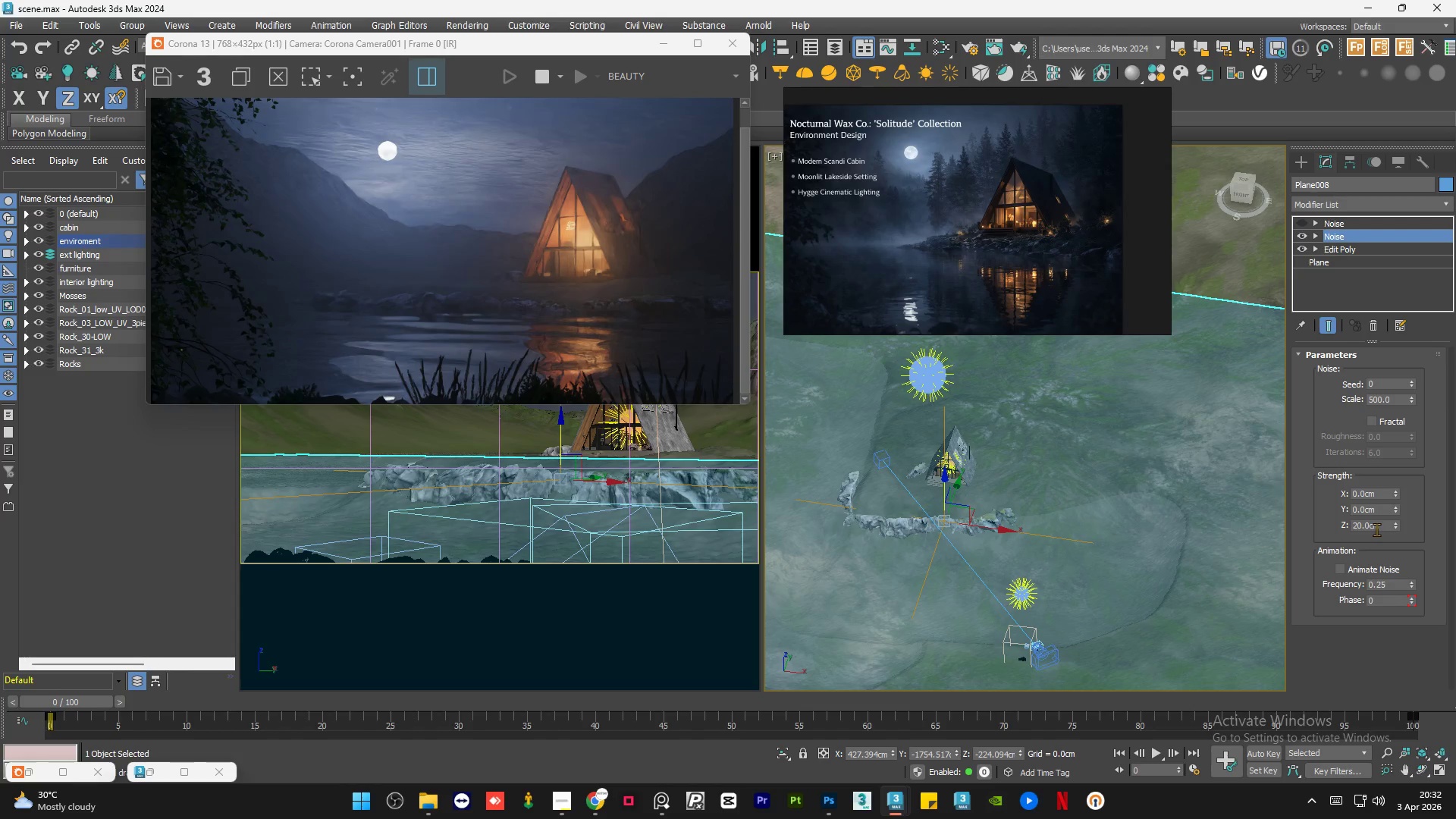 
double_click([1378, 529])
 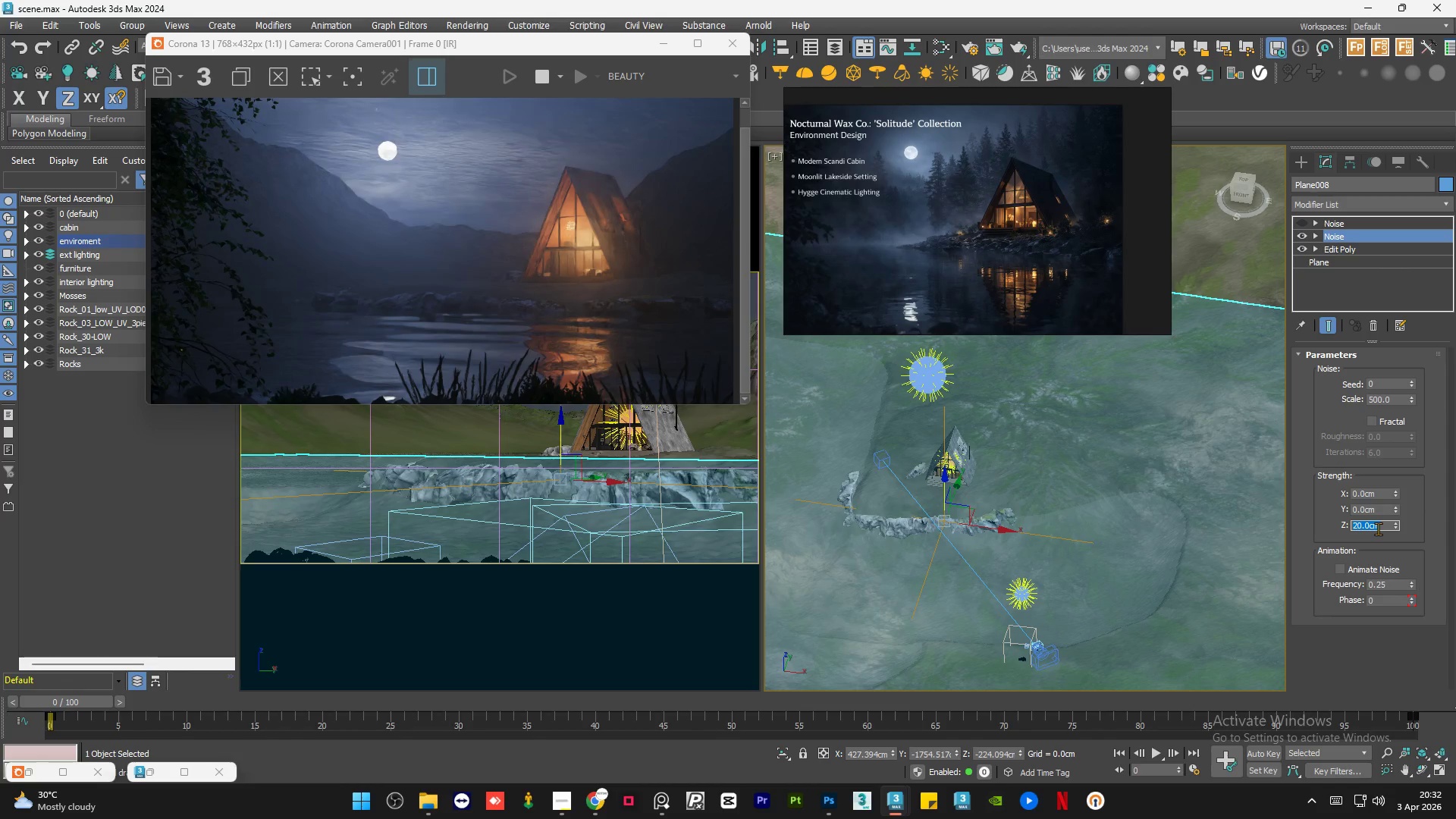 
key(Numpad1)
 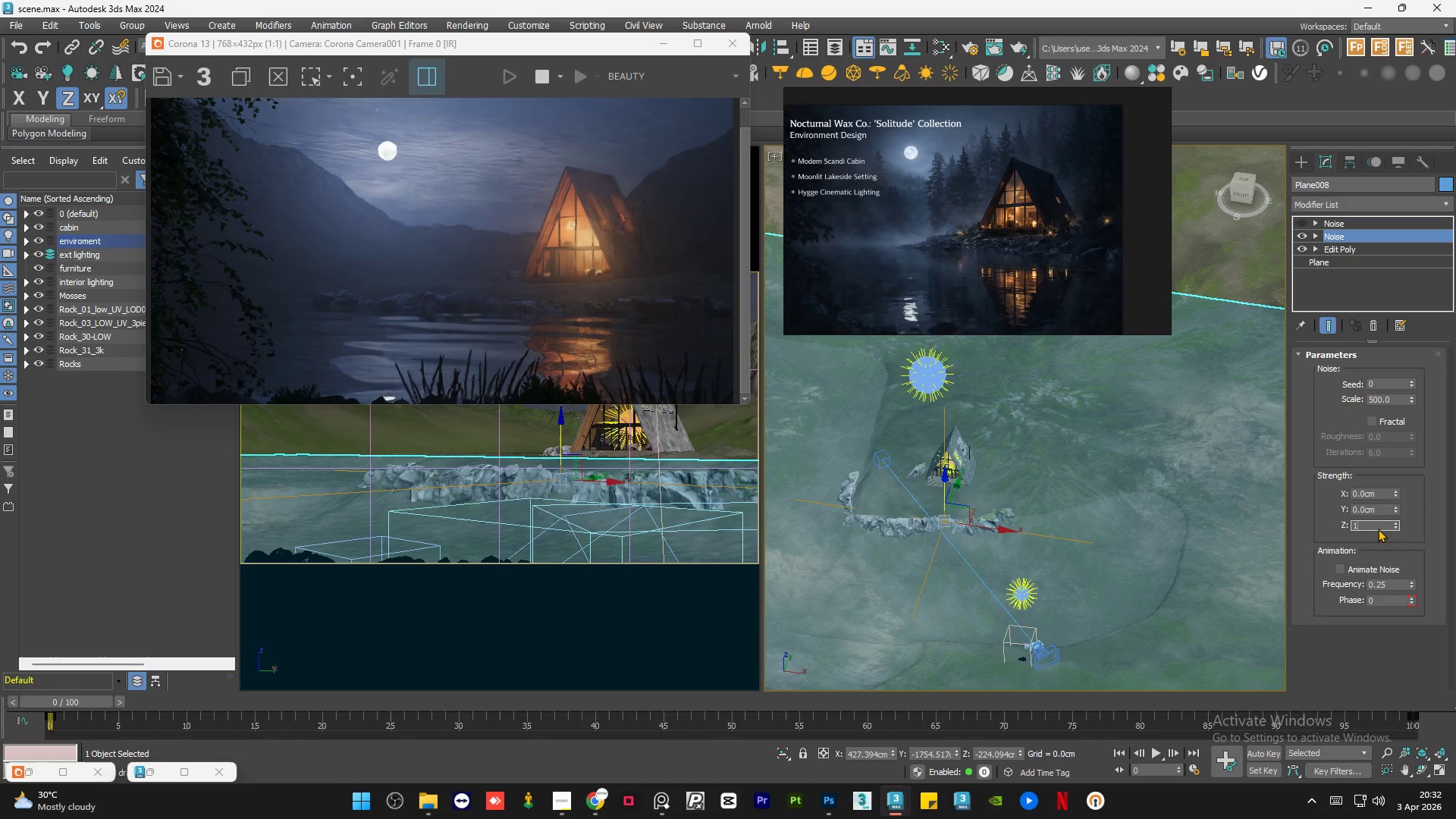 
key(Numpad0)
 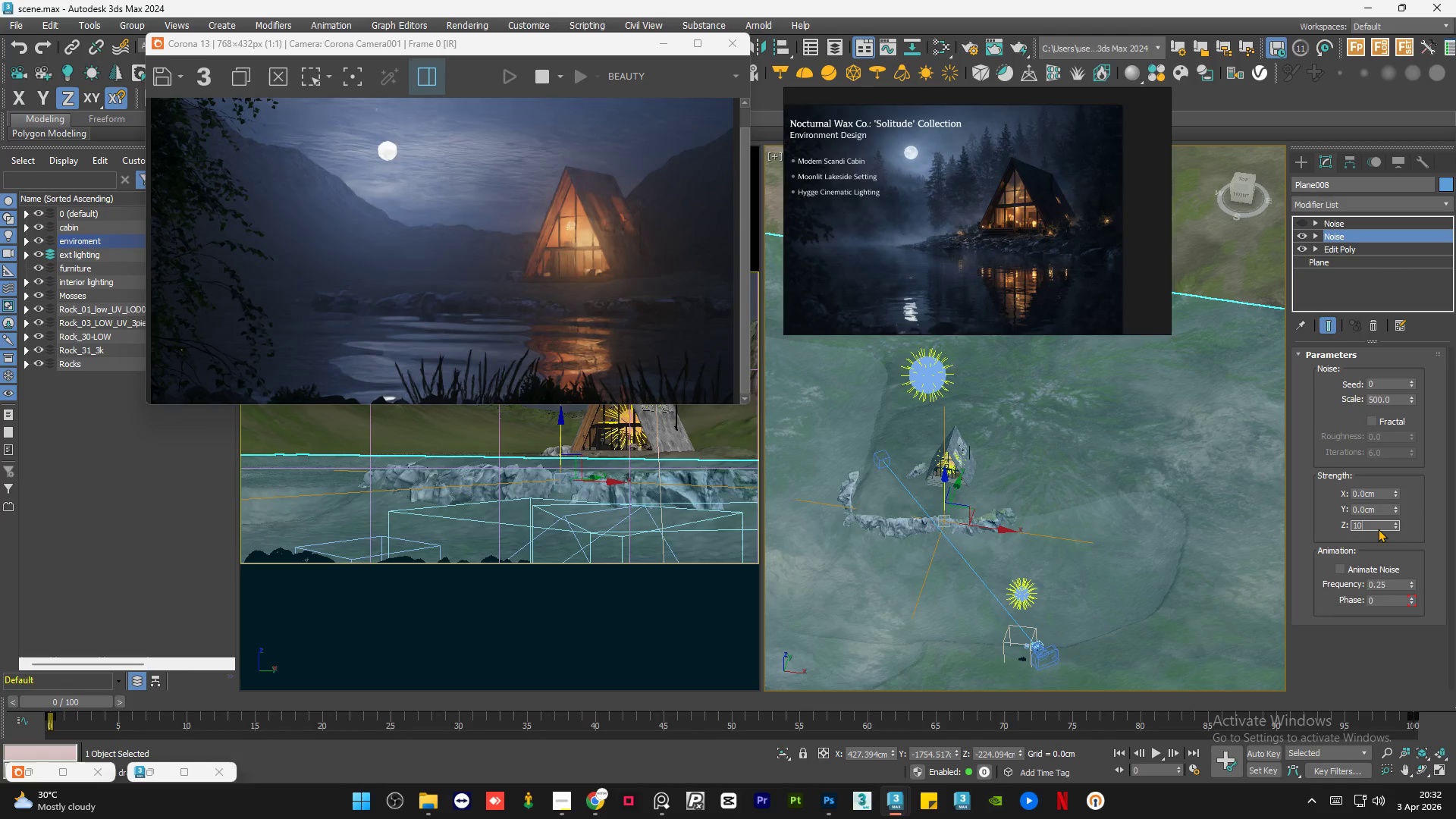 
key(NumpadEnter)
 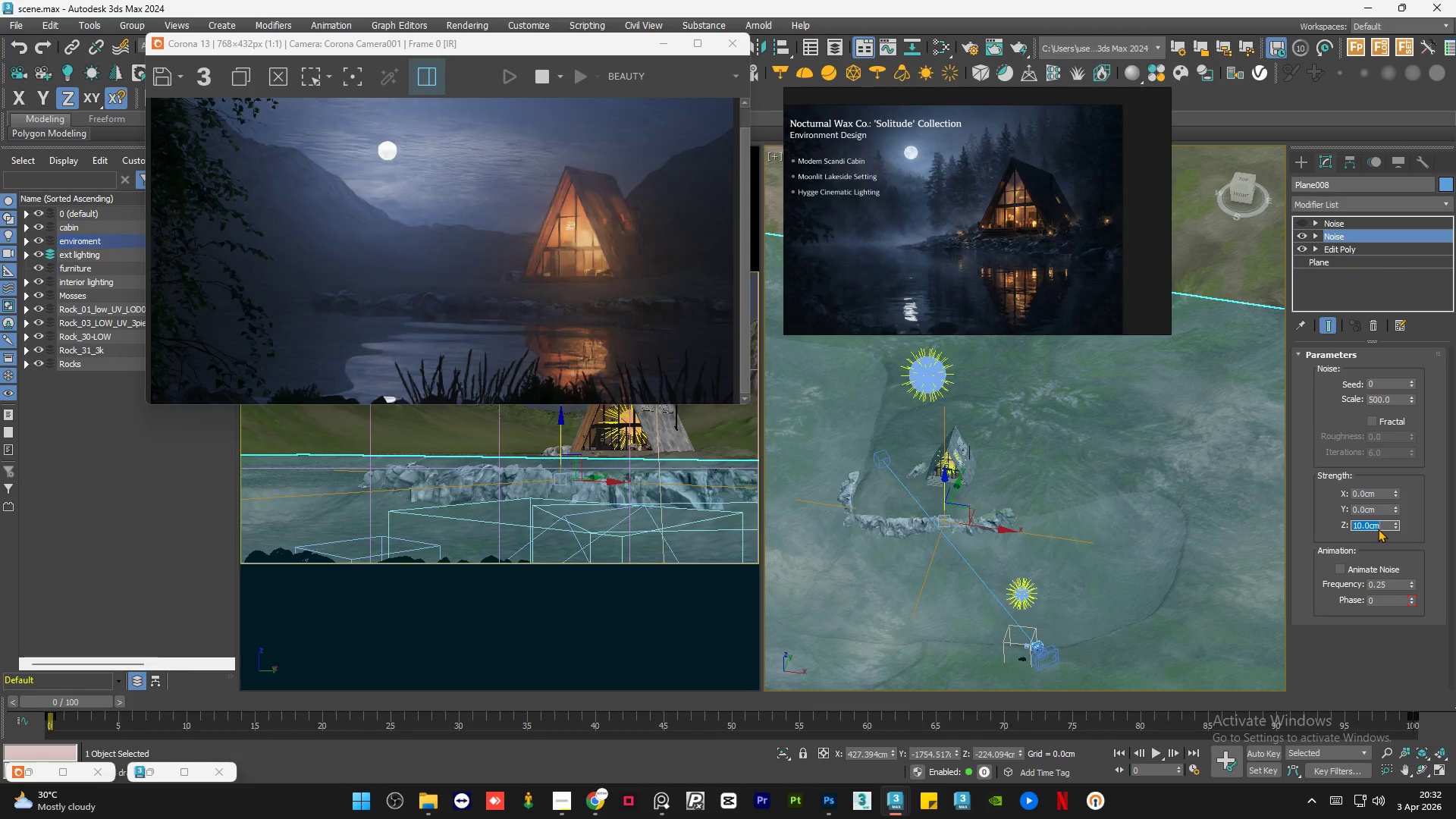 
wait(7.19)
 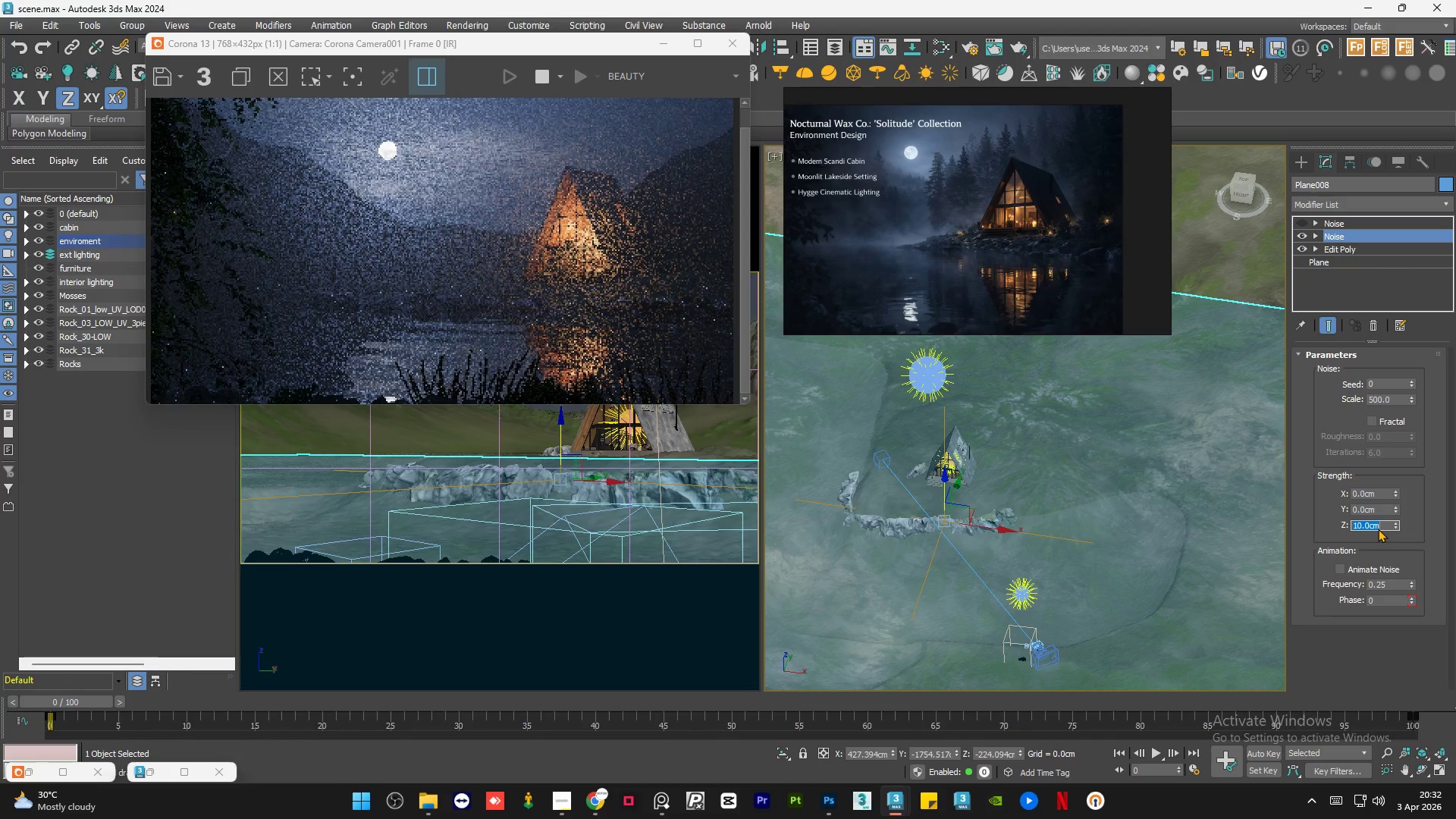 
key(Numpad1)
 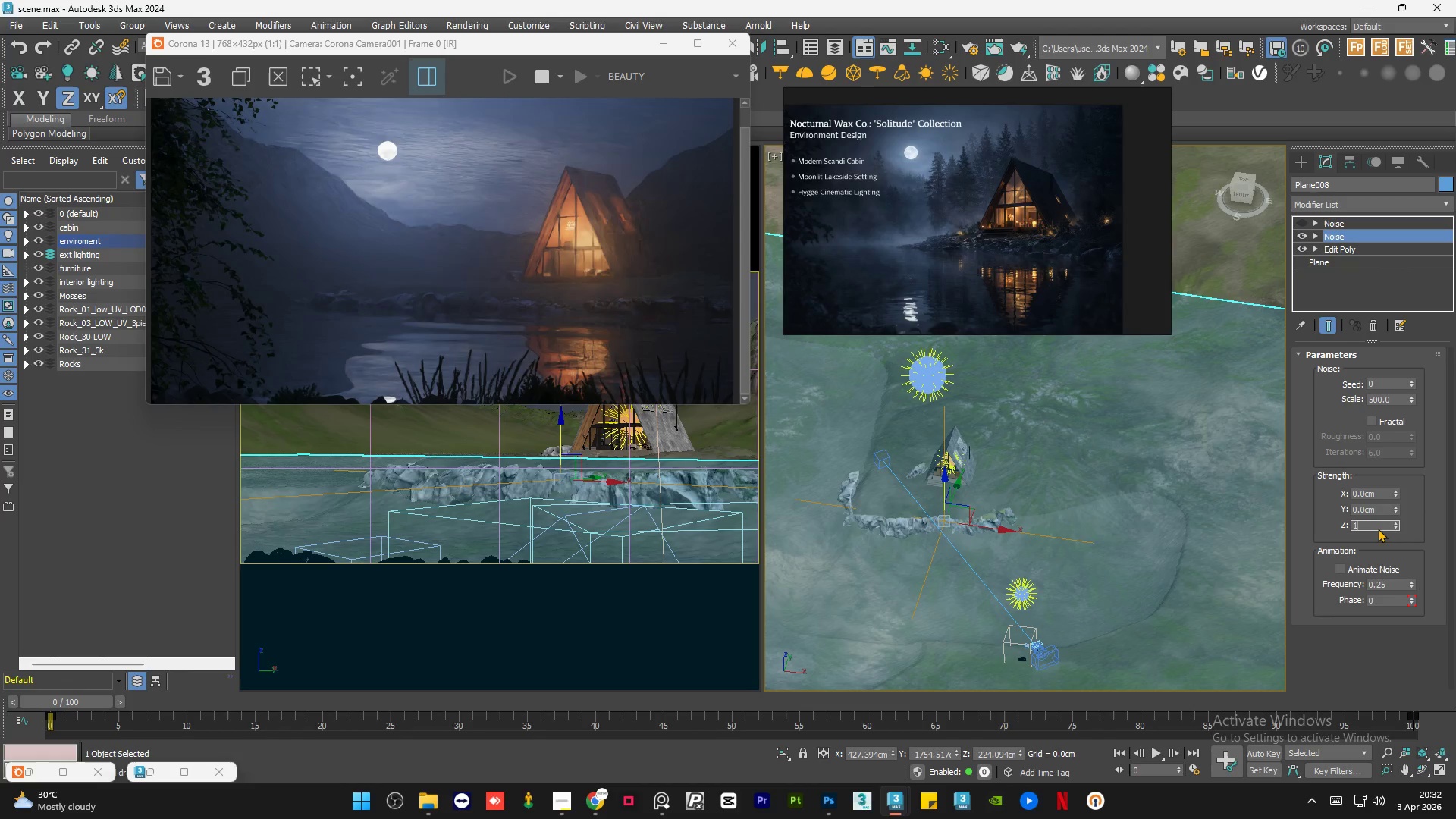 
key(Numpad1)
 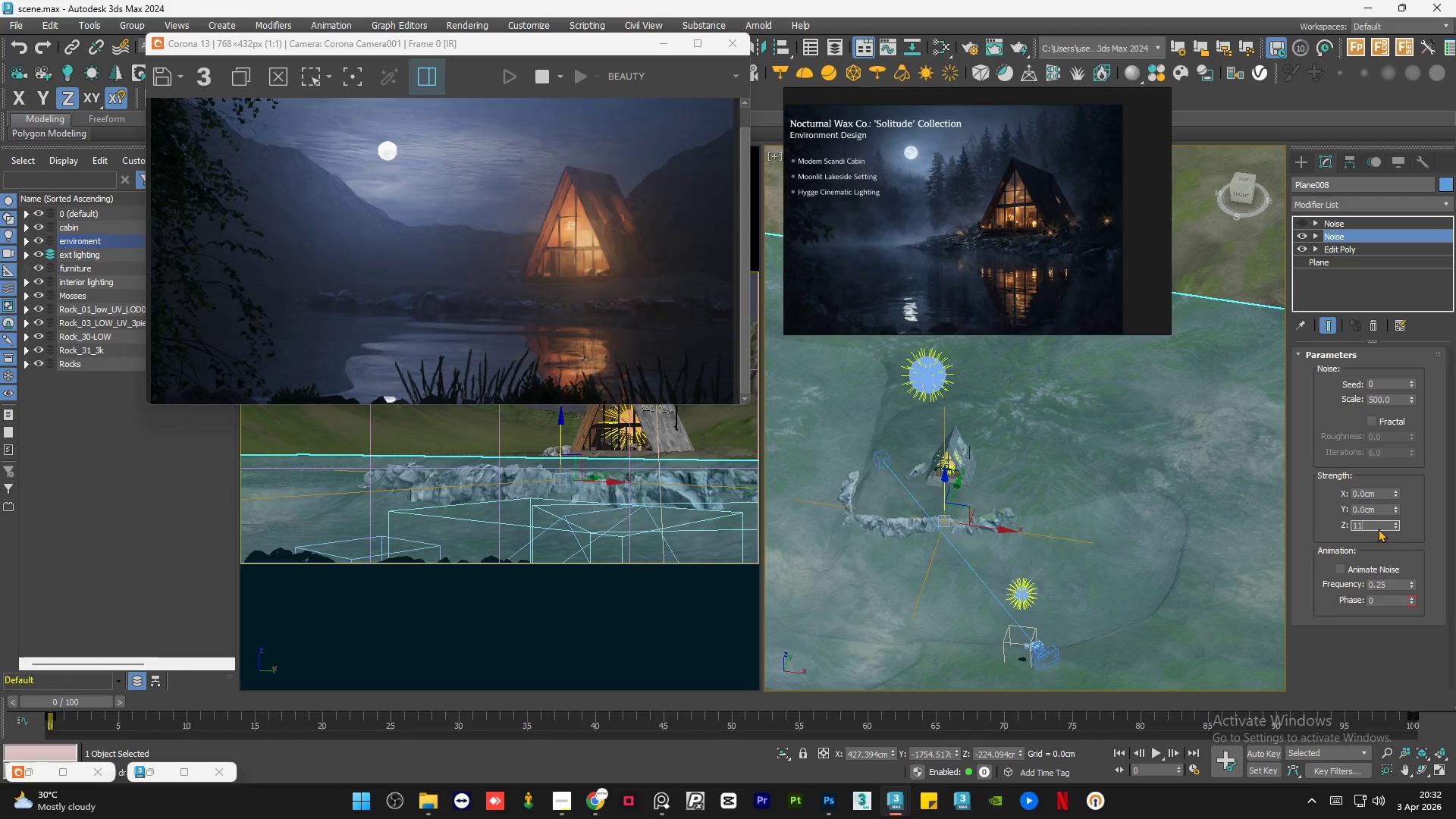 
key(NumpadEnter)
 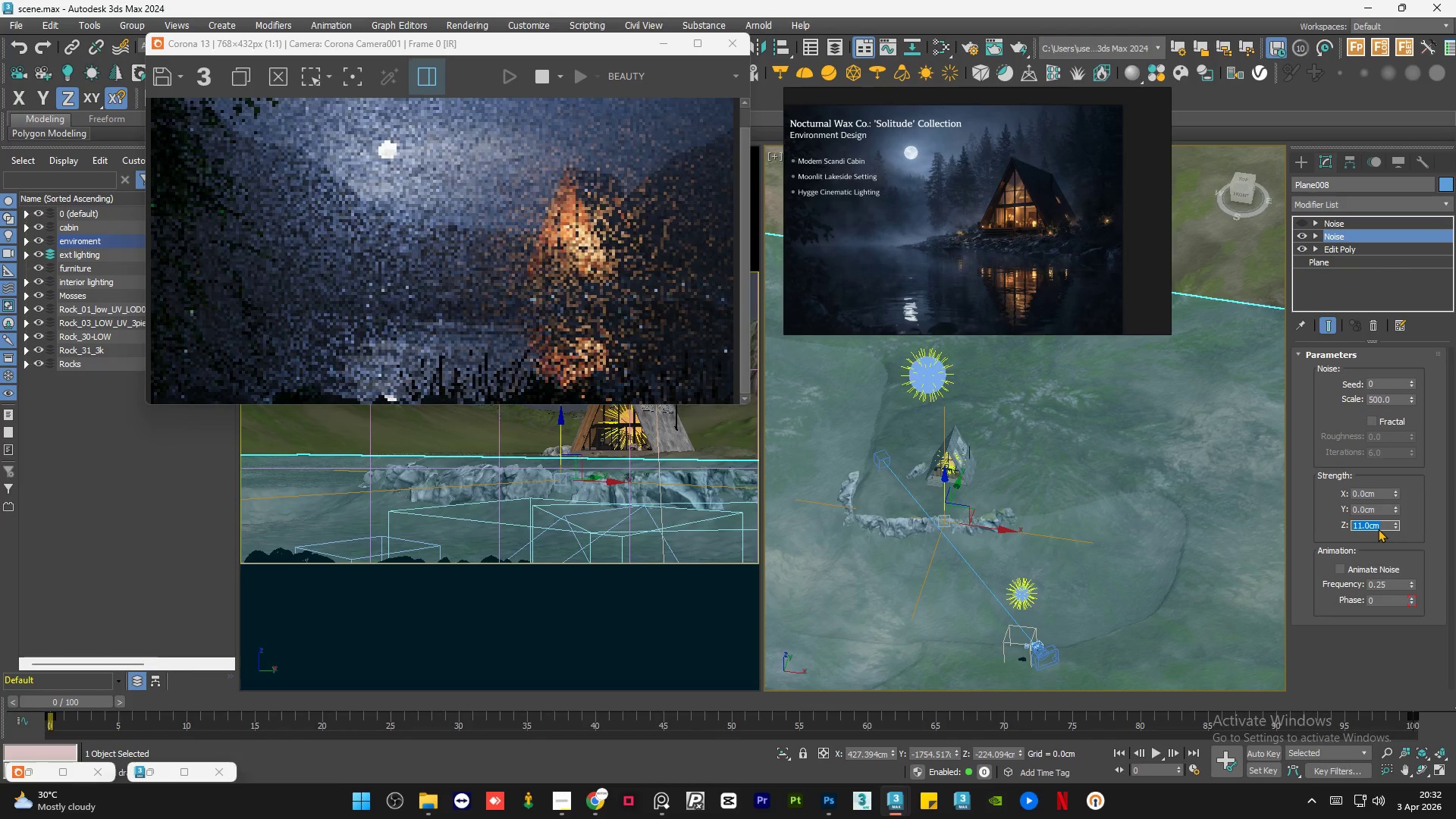 
key(Numpad3)
 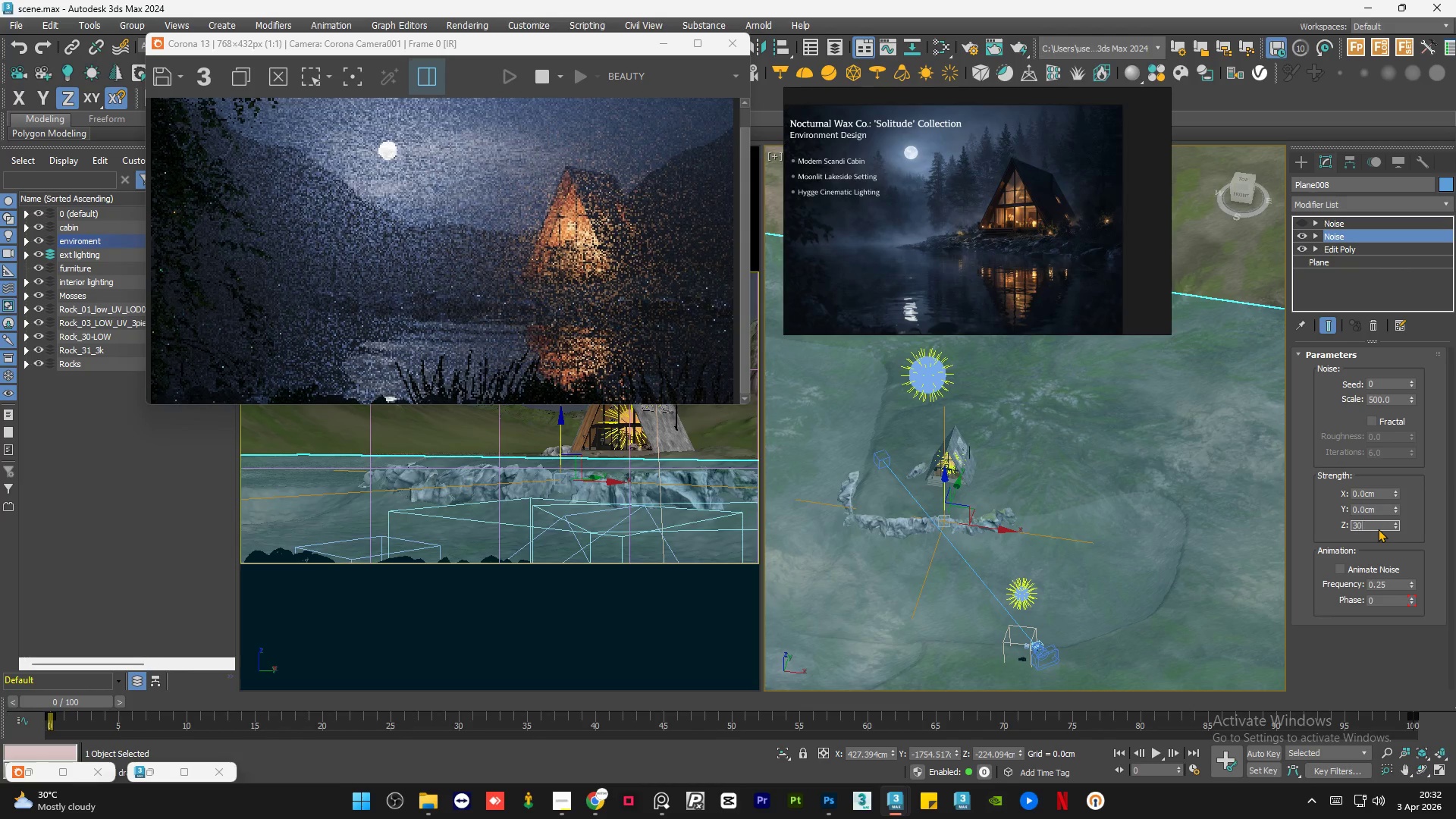 
key(Numpad0)
 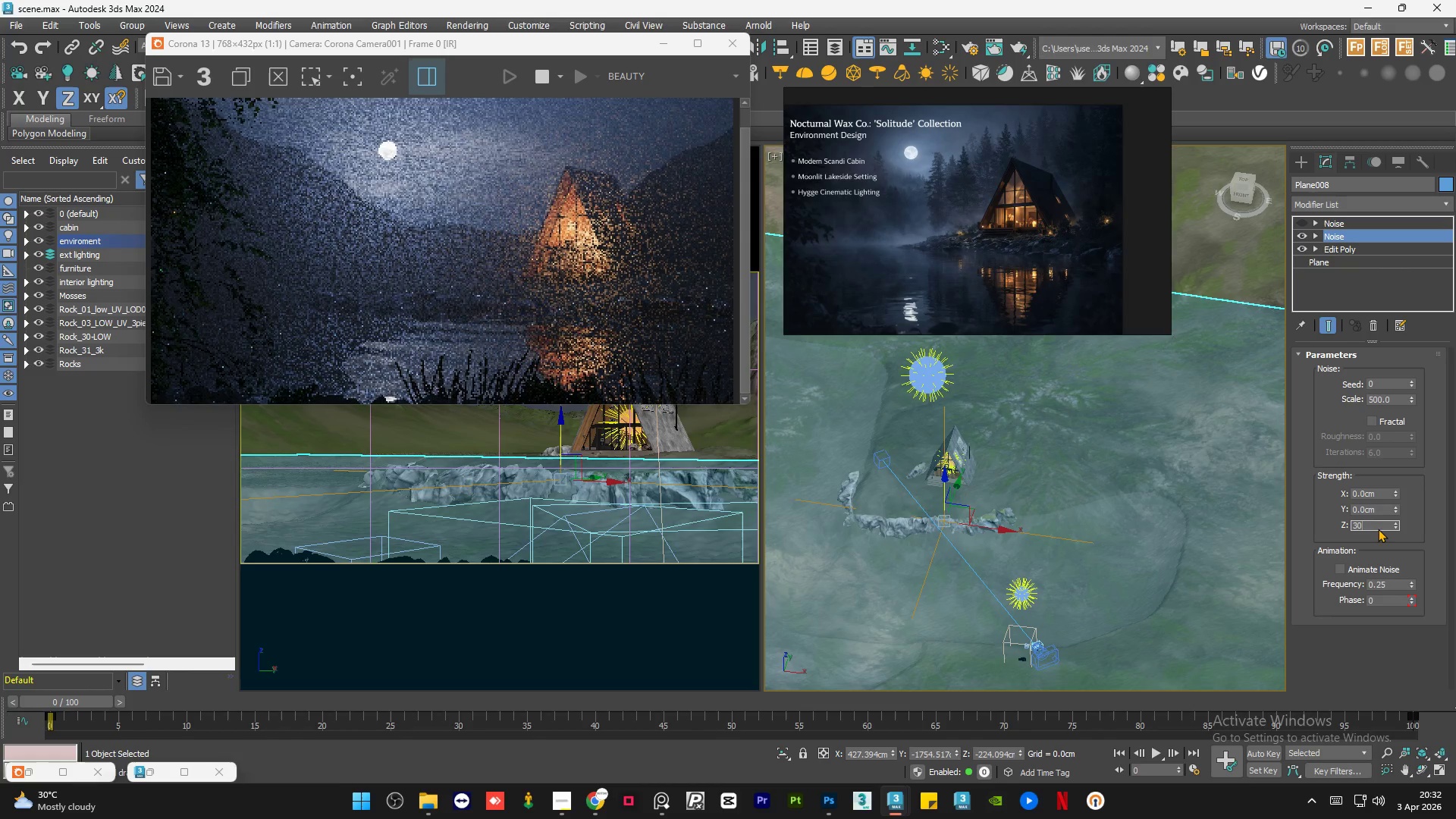 
key(NumpadEnter)
 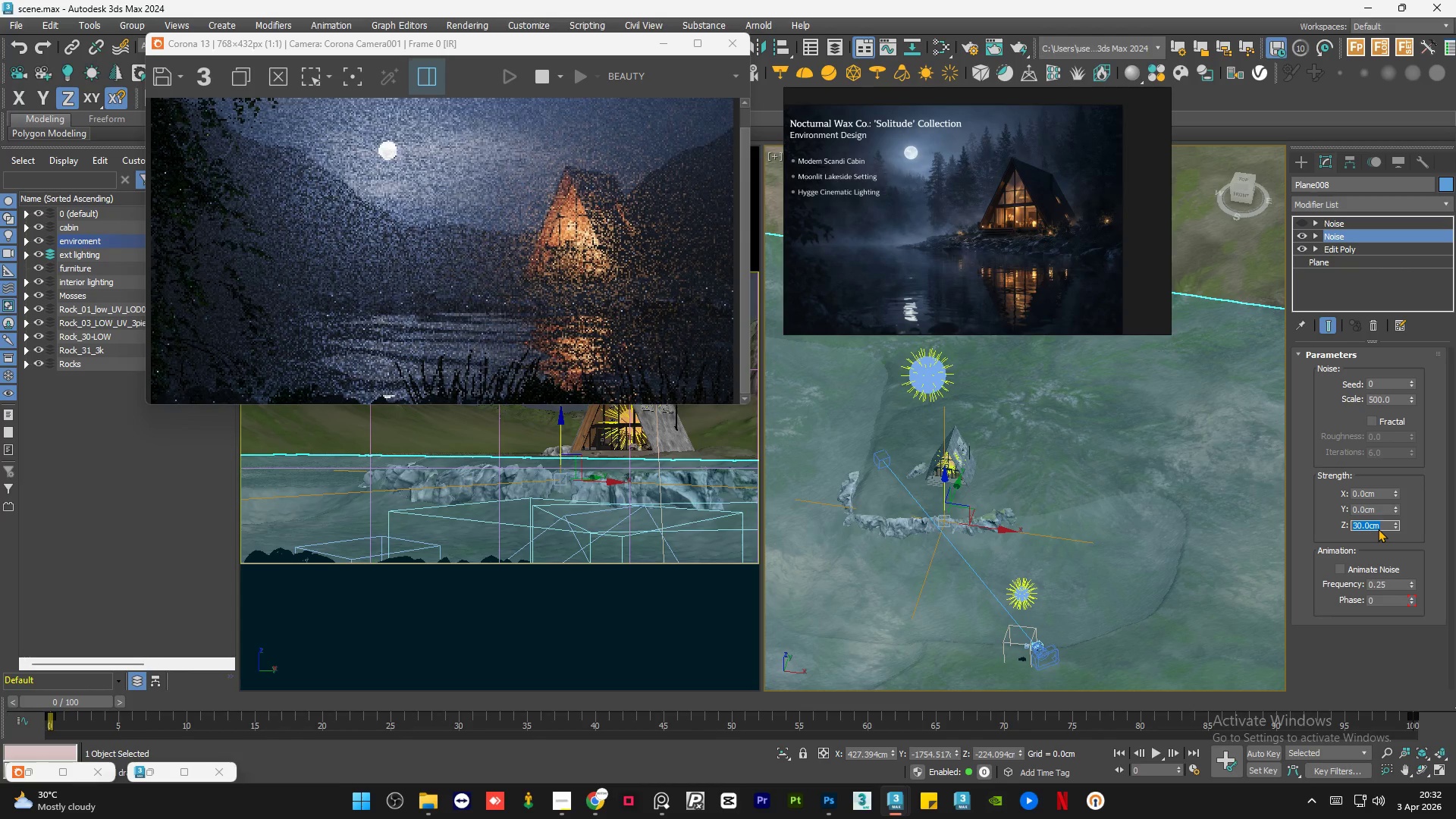 
wait(5.19)
 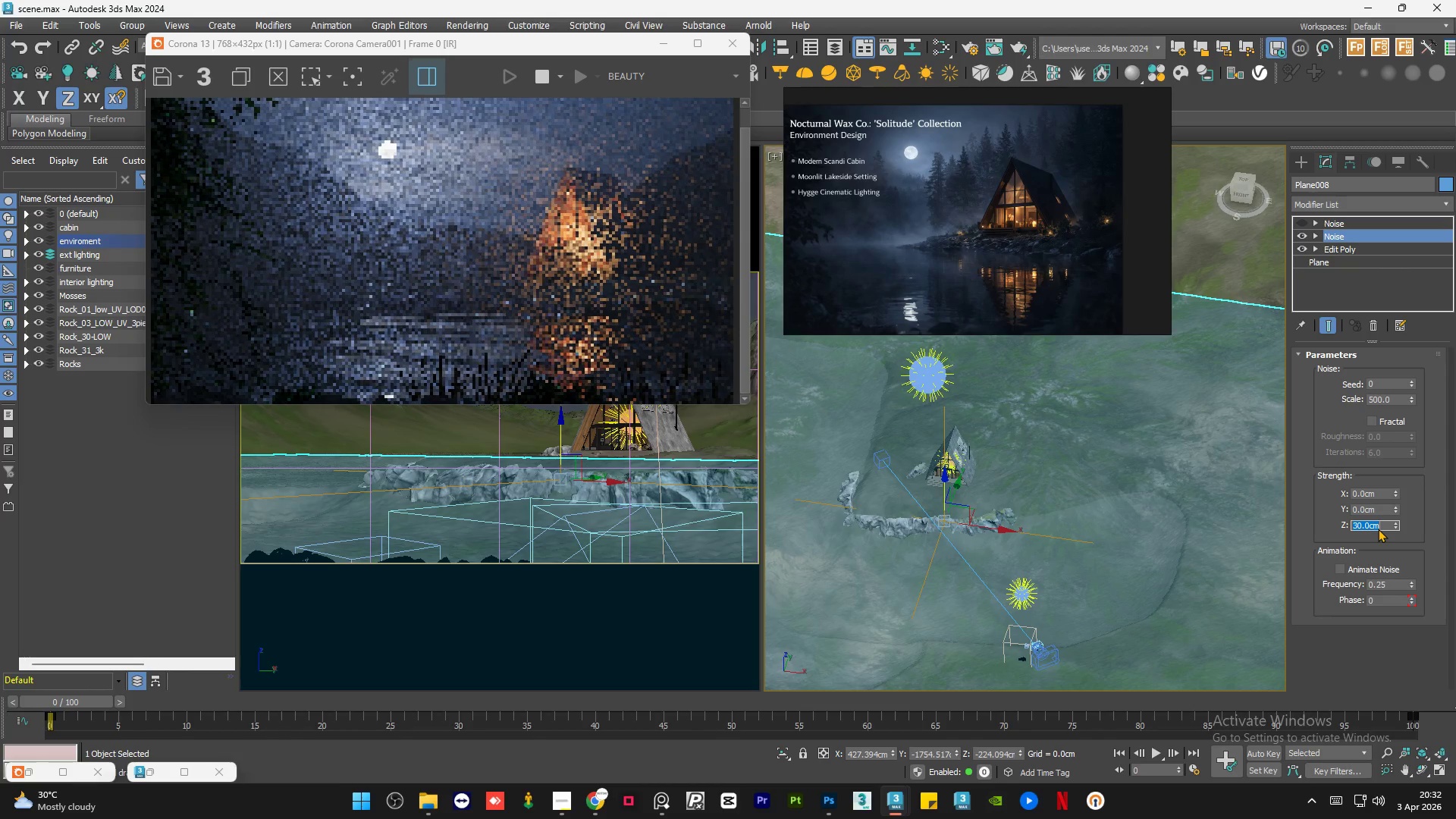 
key(Numpad1)
 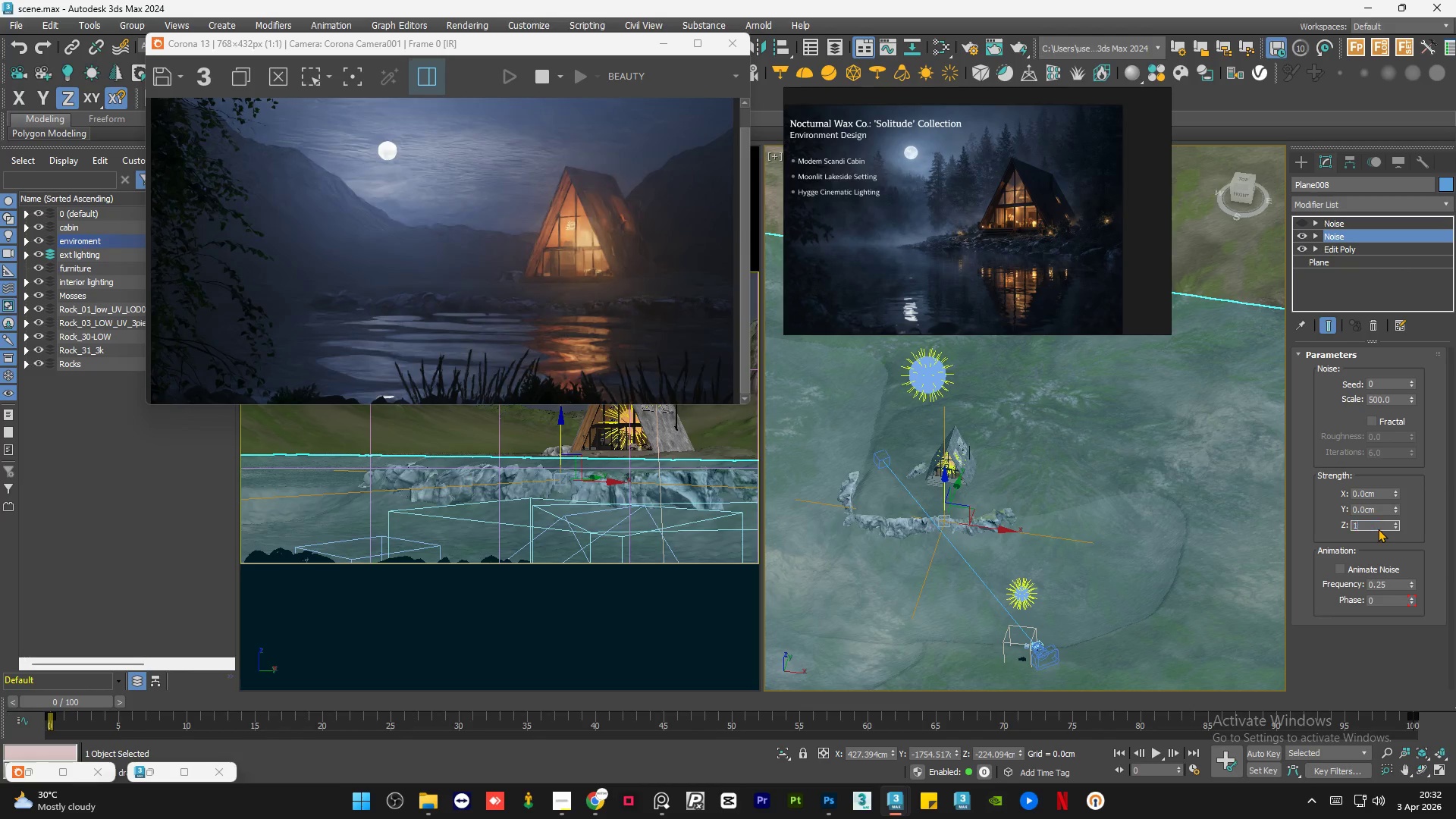 
key(Numpad0)
 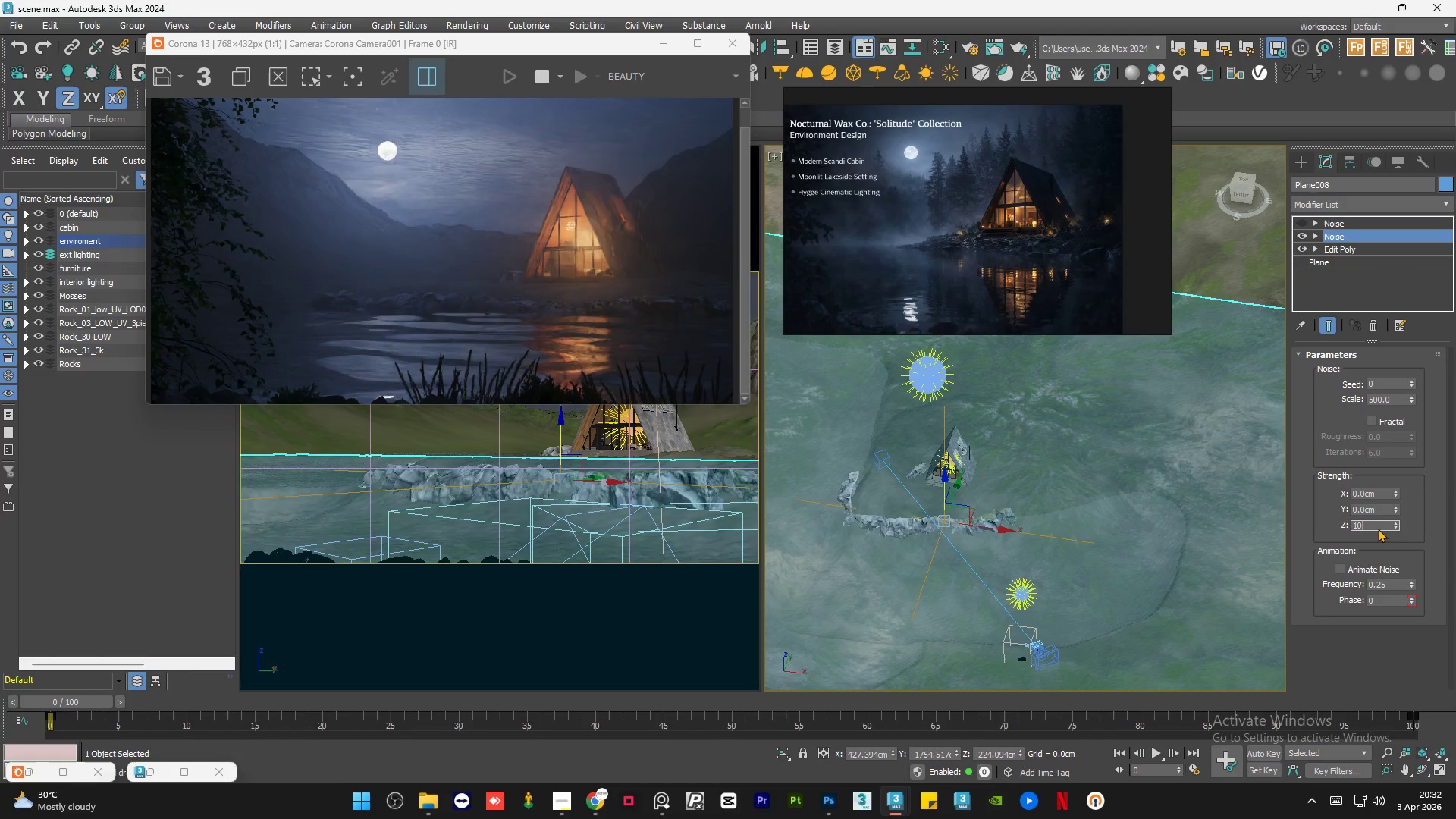 
key(NumpadEnter)
 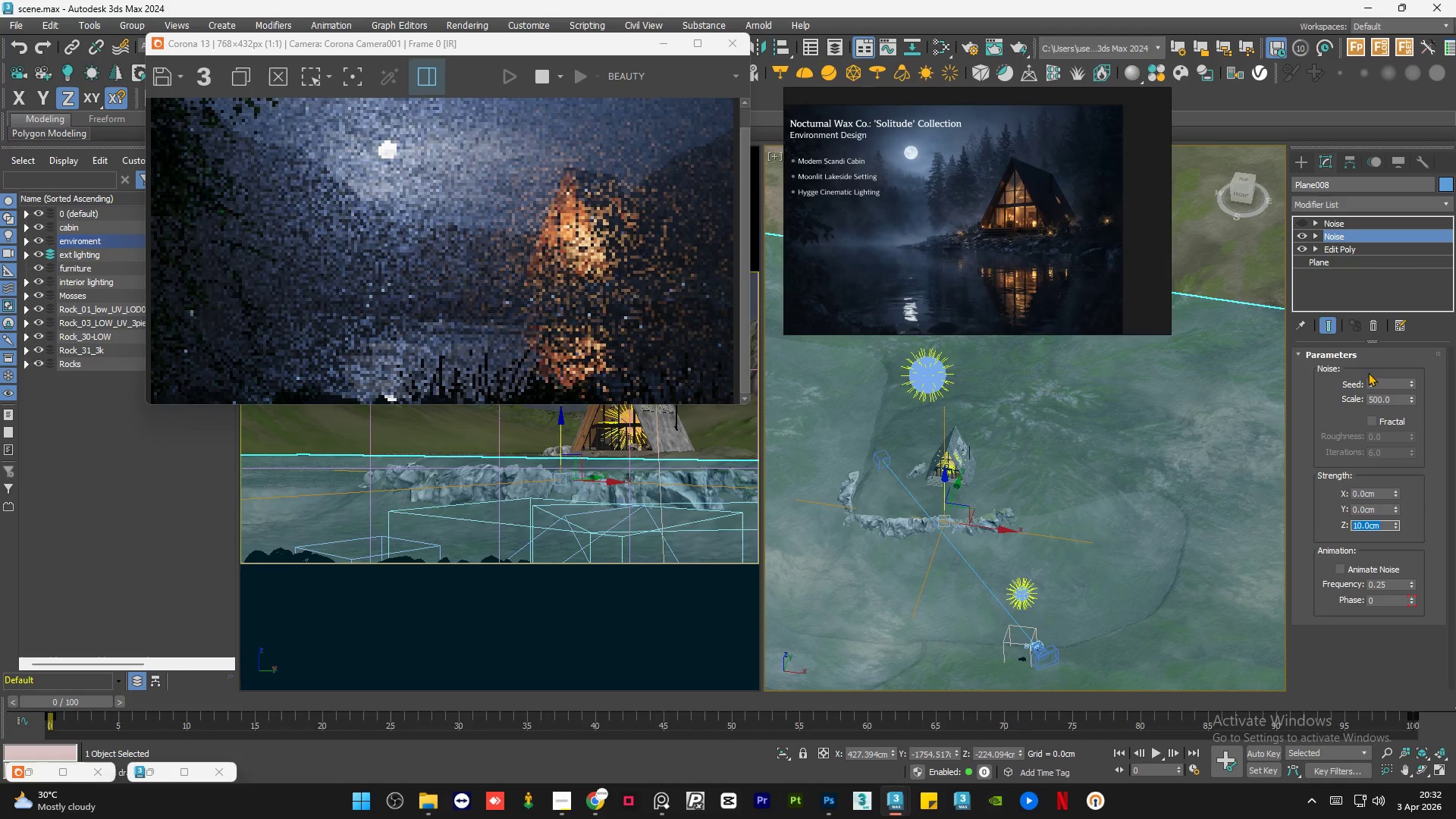 
left_click([1359, 223])
 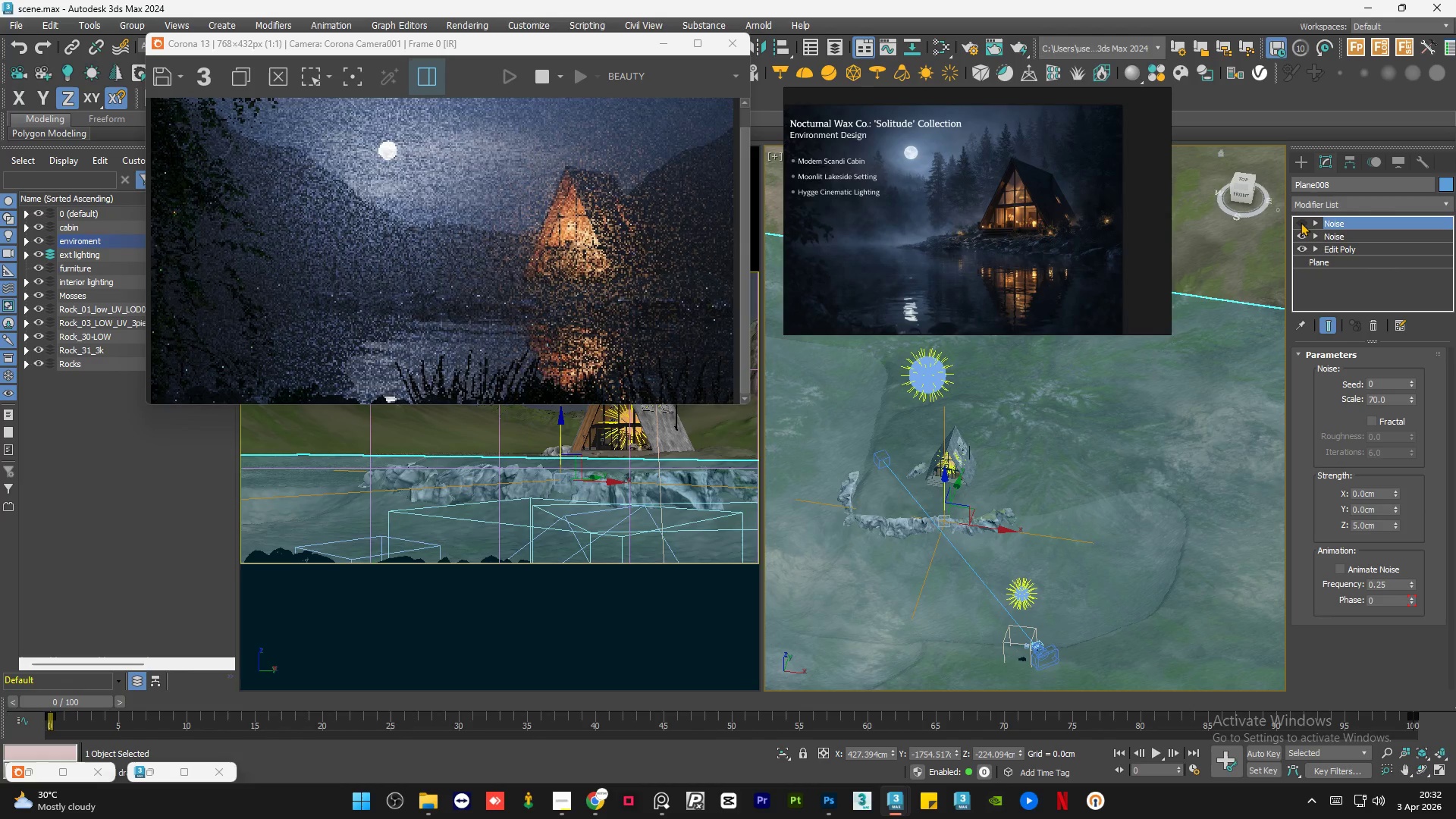 
left_click([1301, 222])
 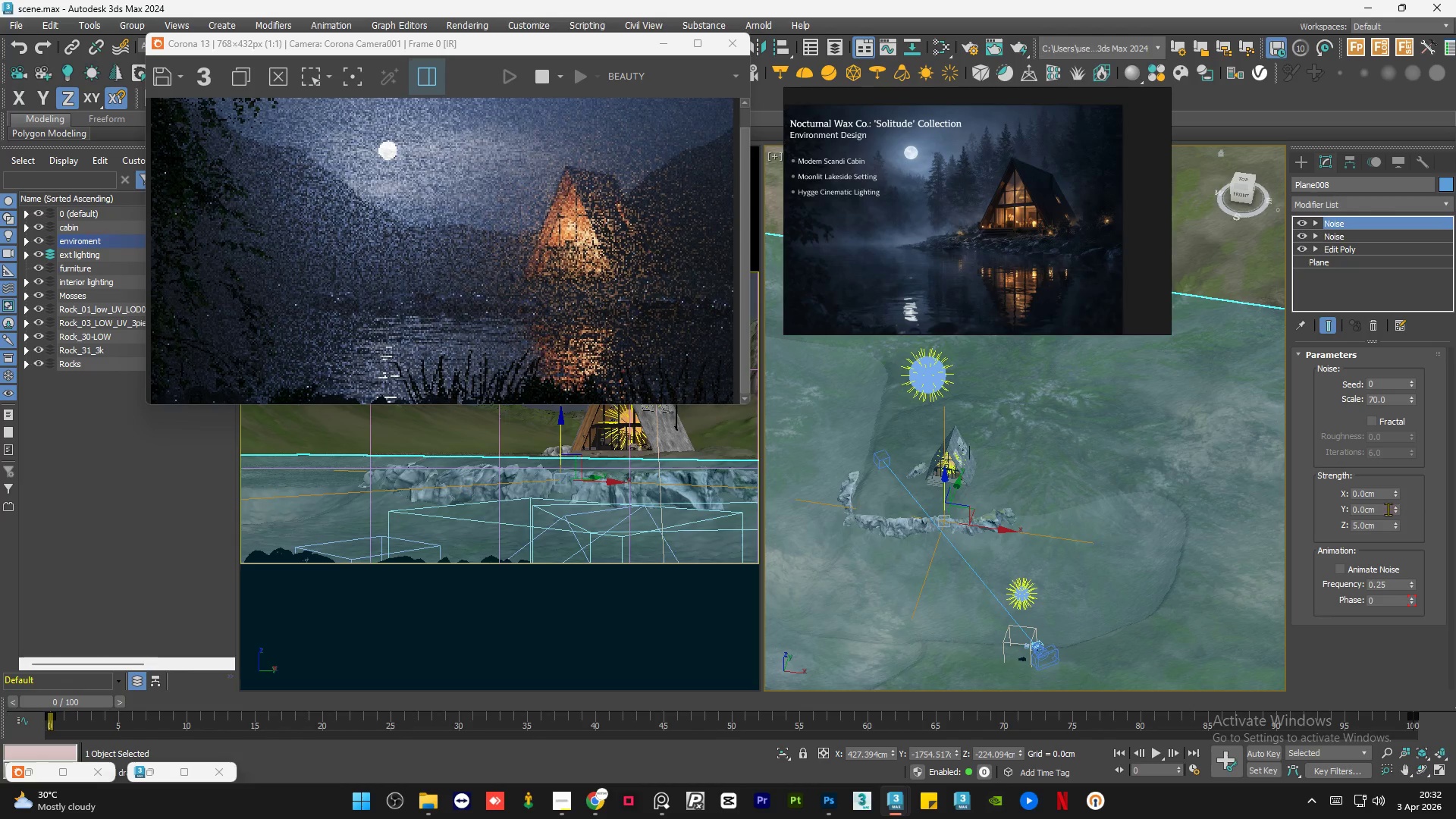 
double_click([1378, 522])
 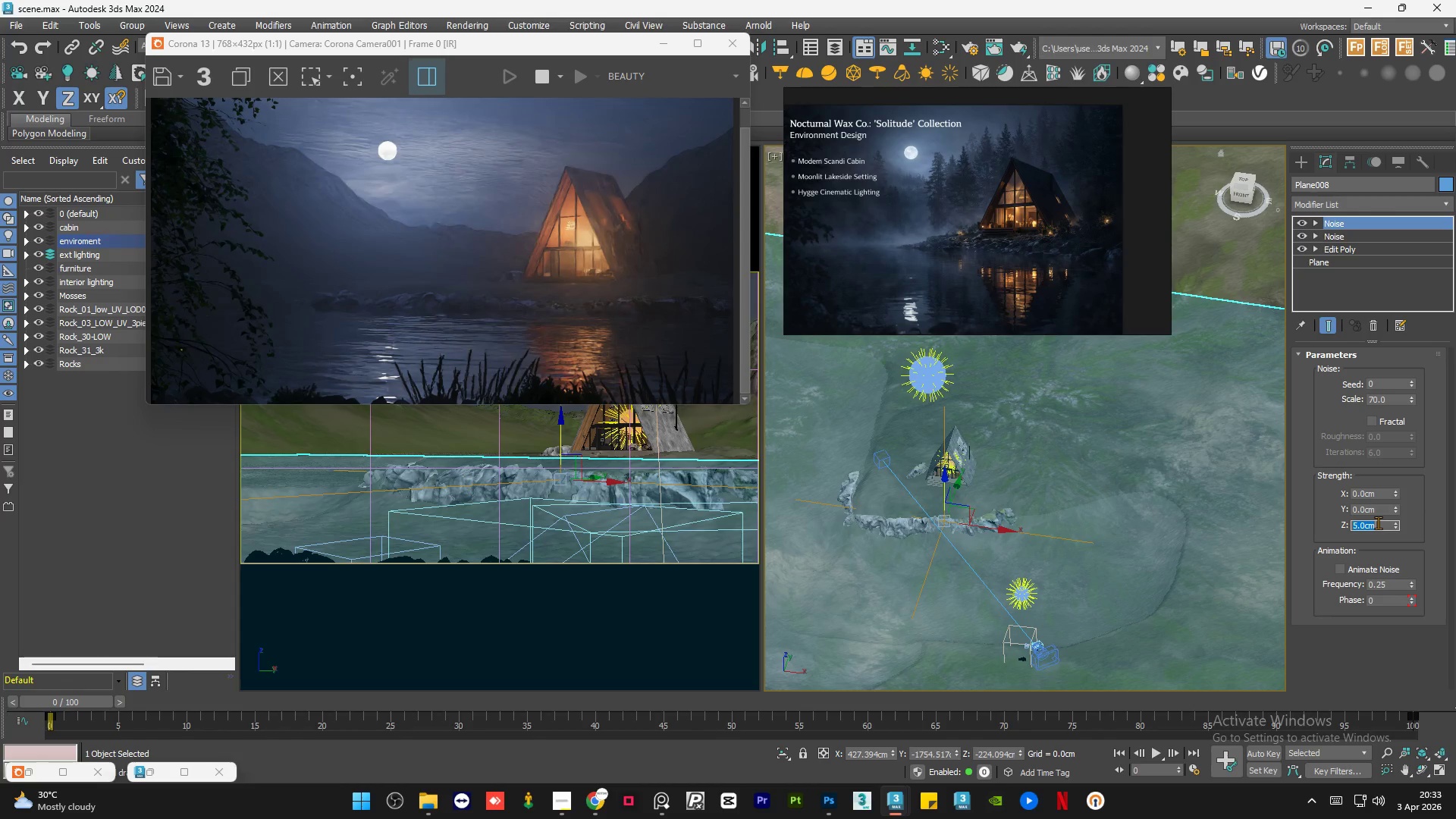 
key(Numpad2)
 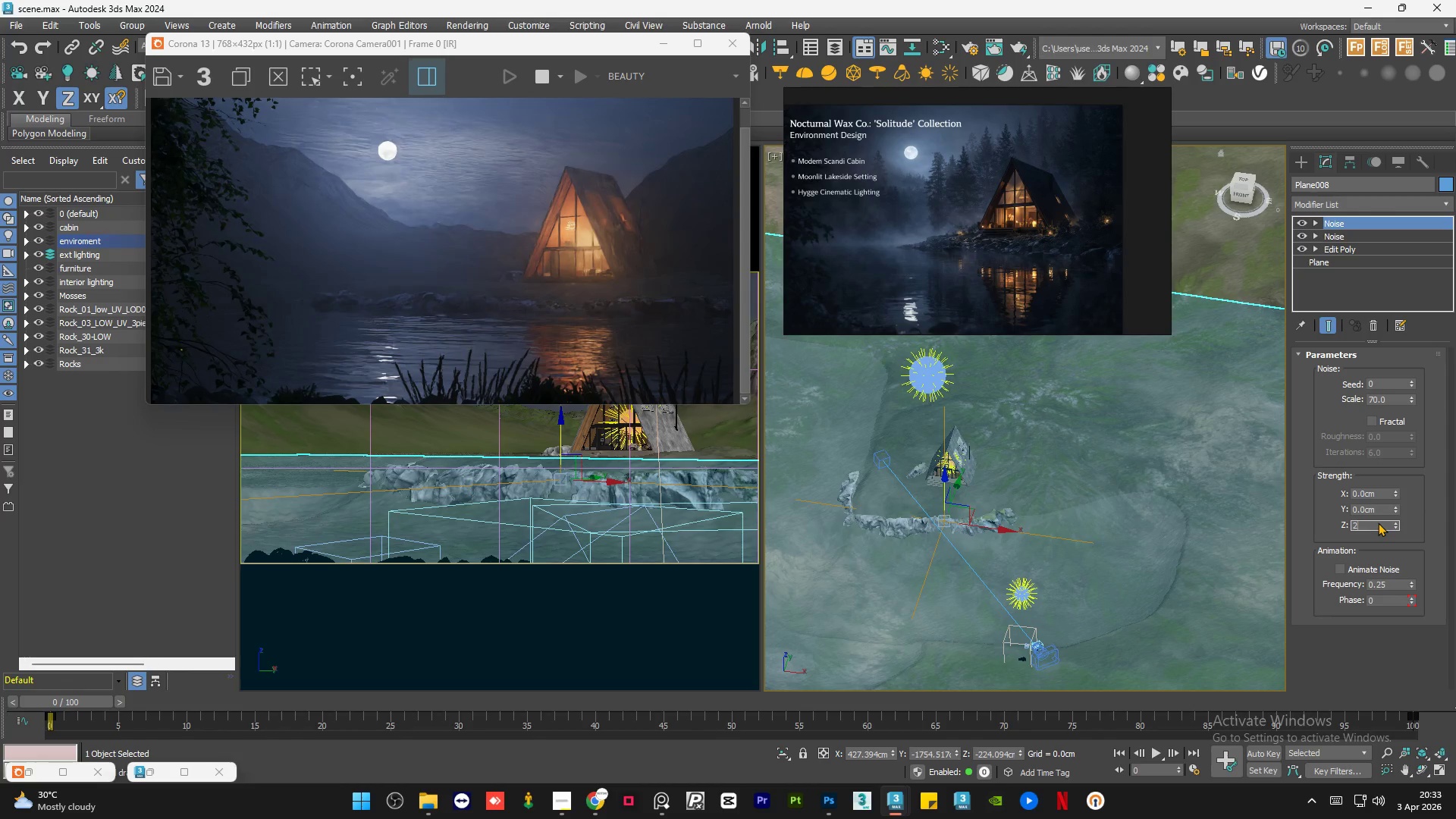 
key(NumpadEnter)
 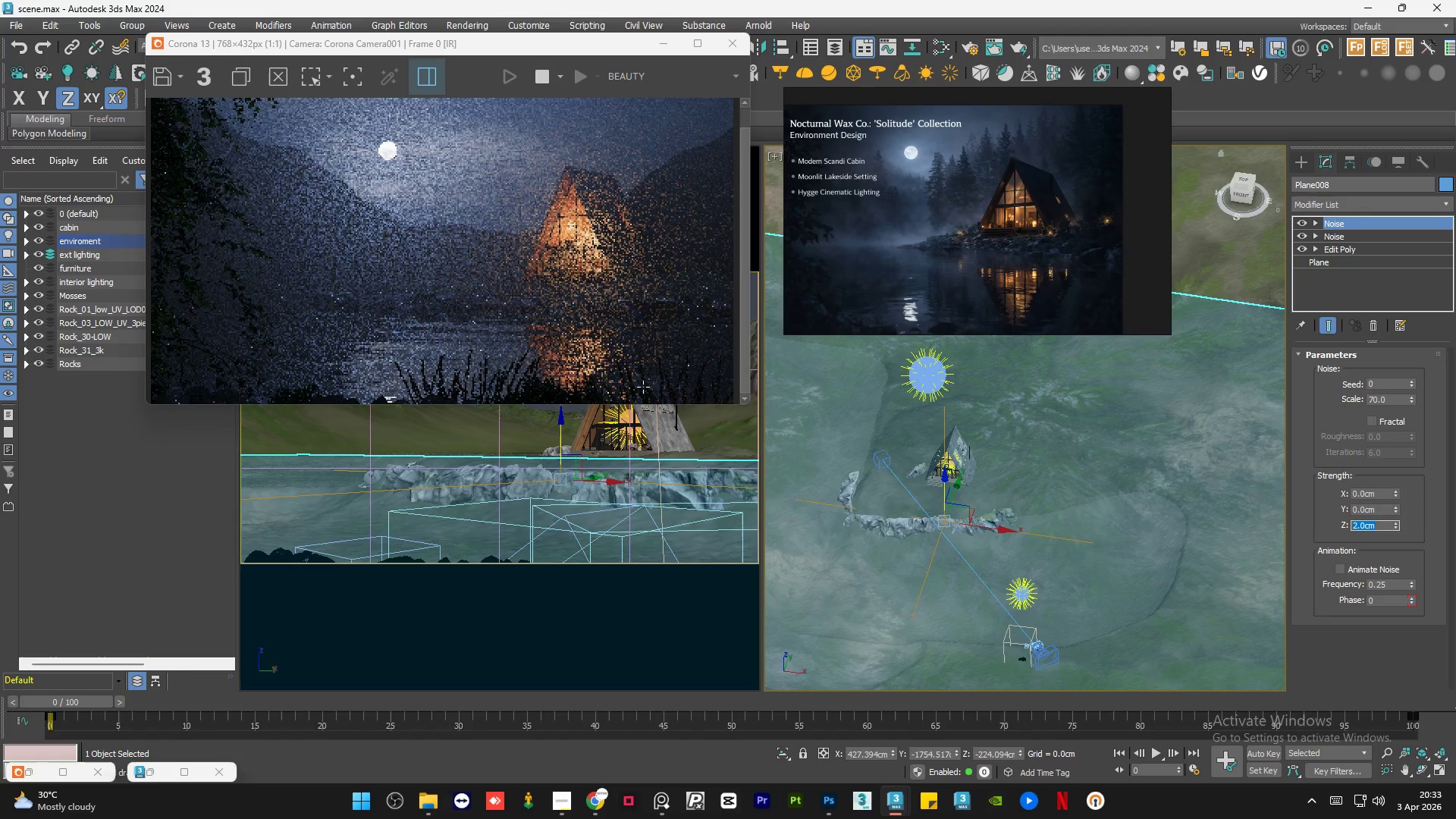 
wait(5.25)
 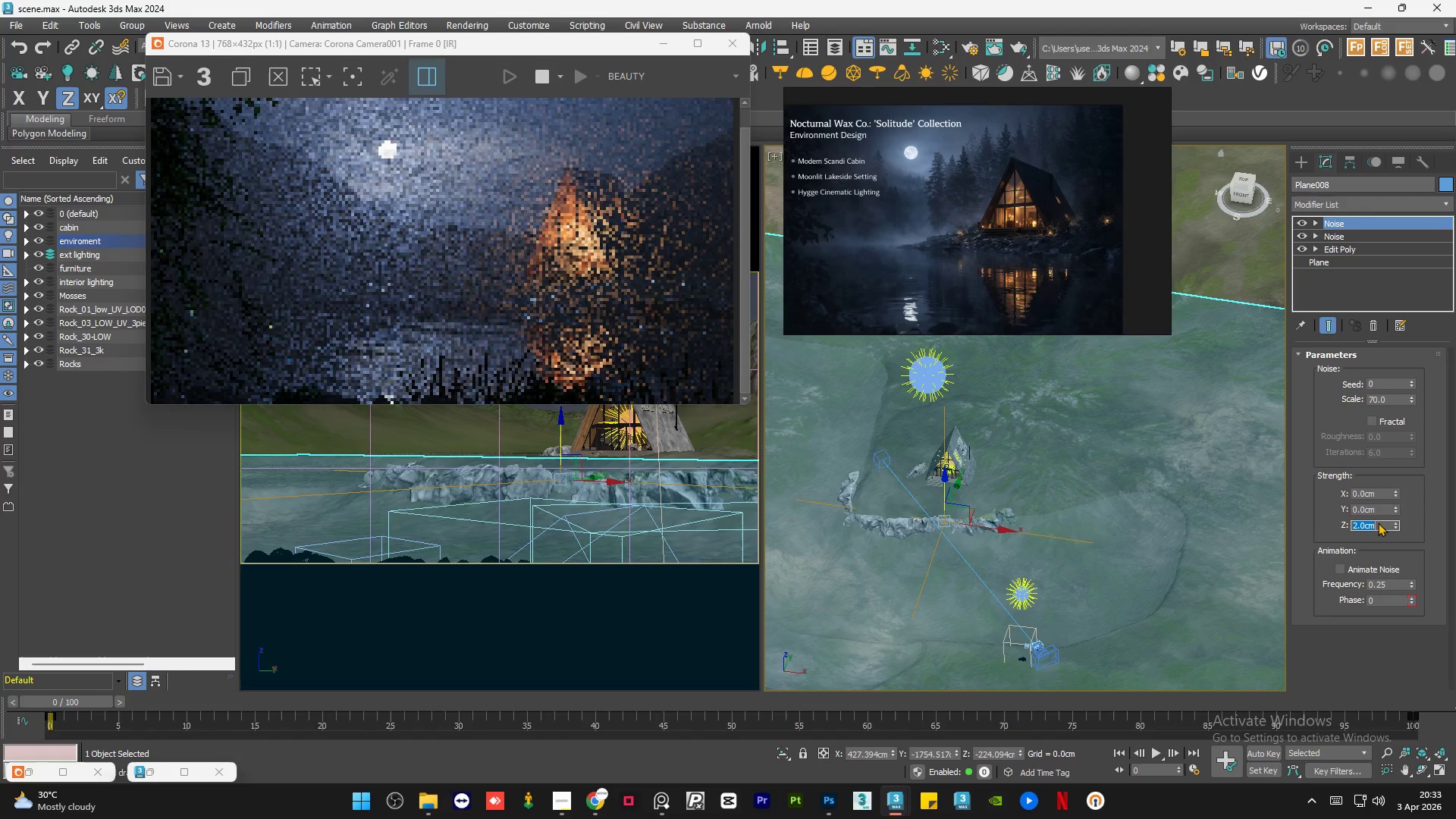 
scroll: coordinate [595, 376], scroll_direction: up, amount: 1.0
 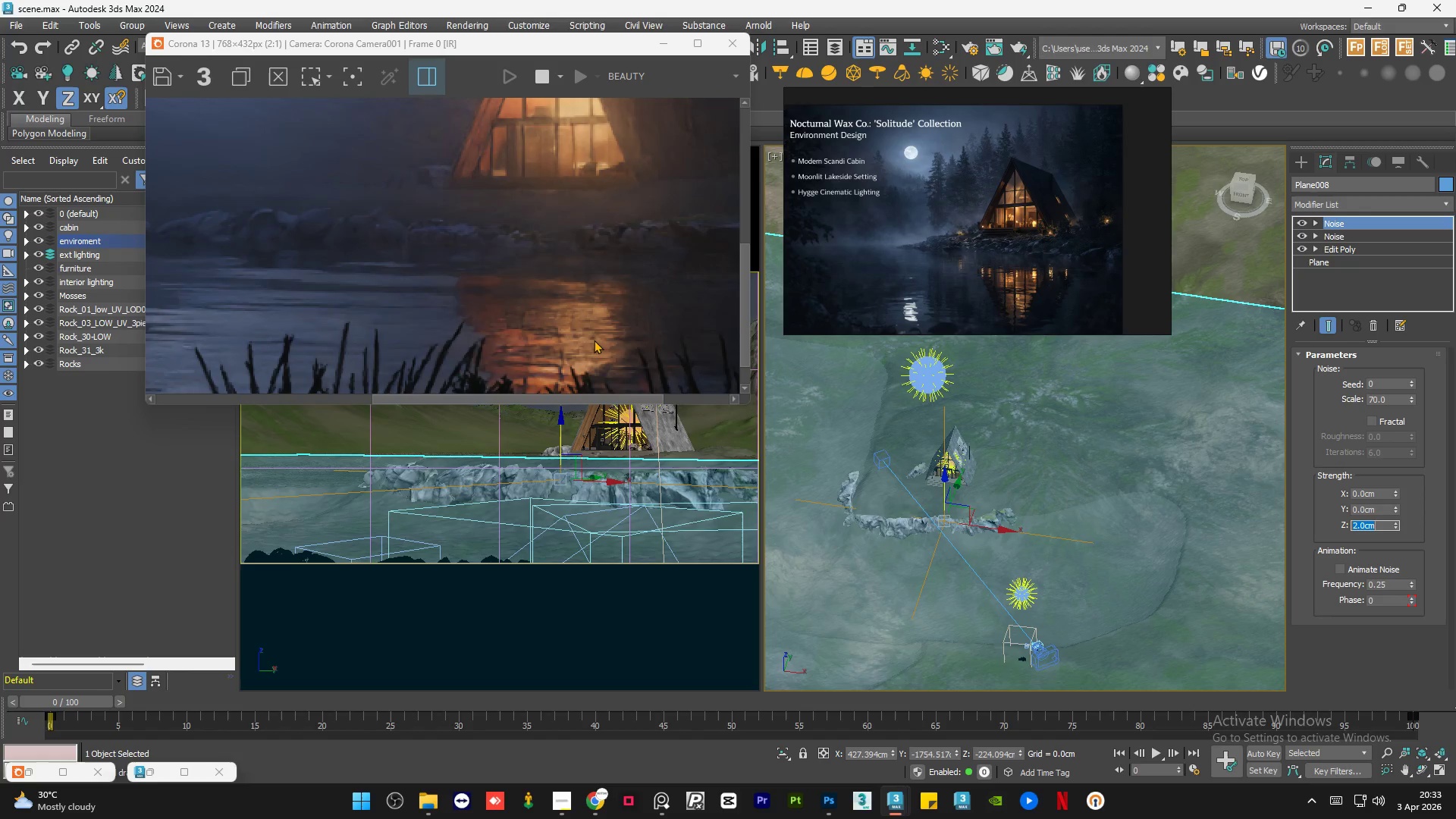 
scroll: coordinate [594, 340], scroll_direction: down, amount: 1.0
 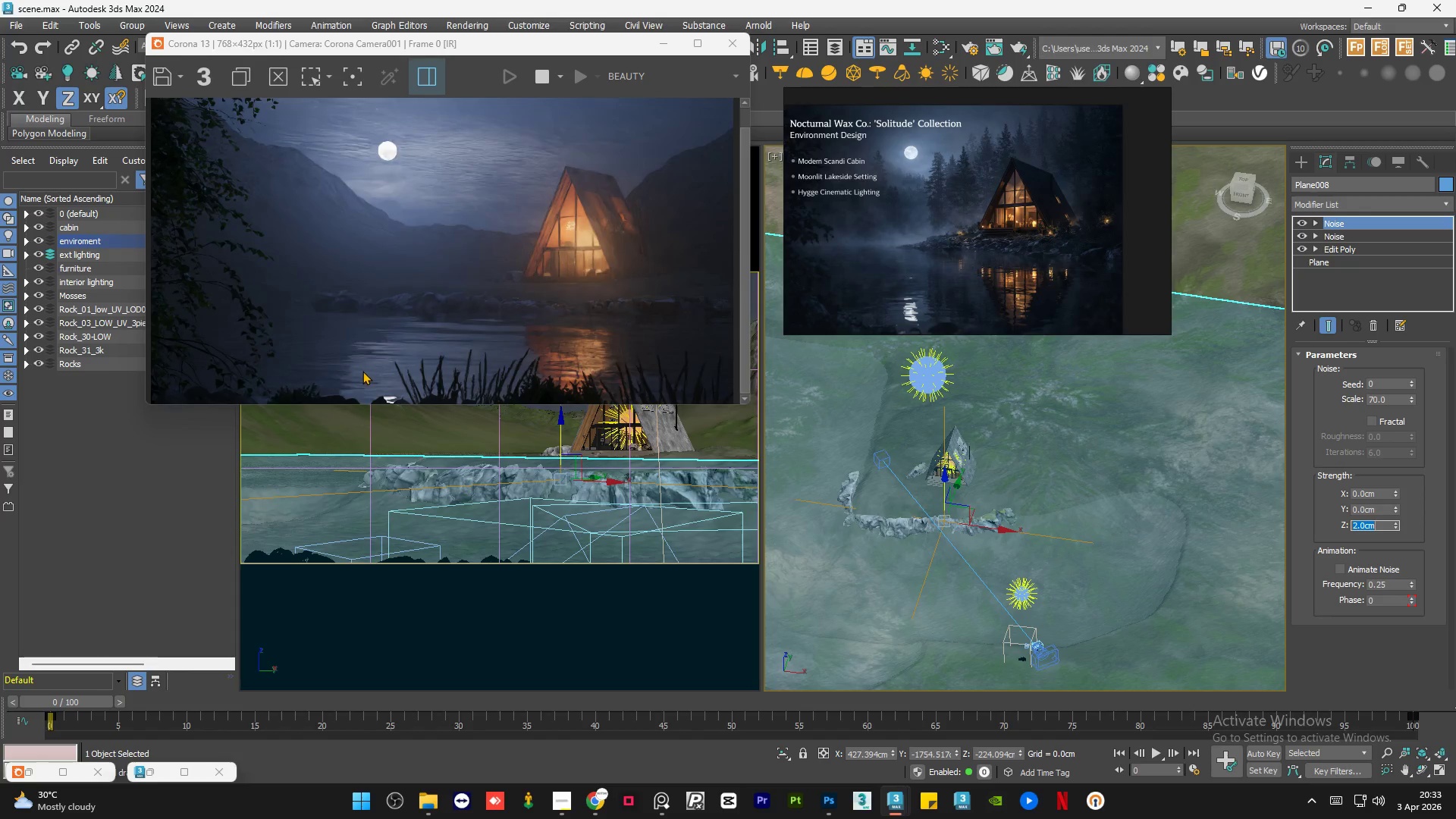 
scroll: coordinate [362, 371], scroll_direction: up, amount: 1.0
 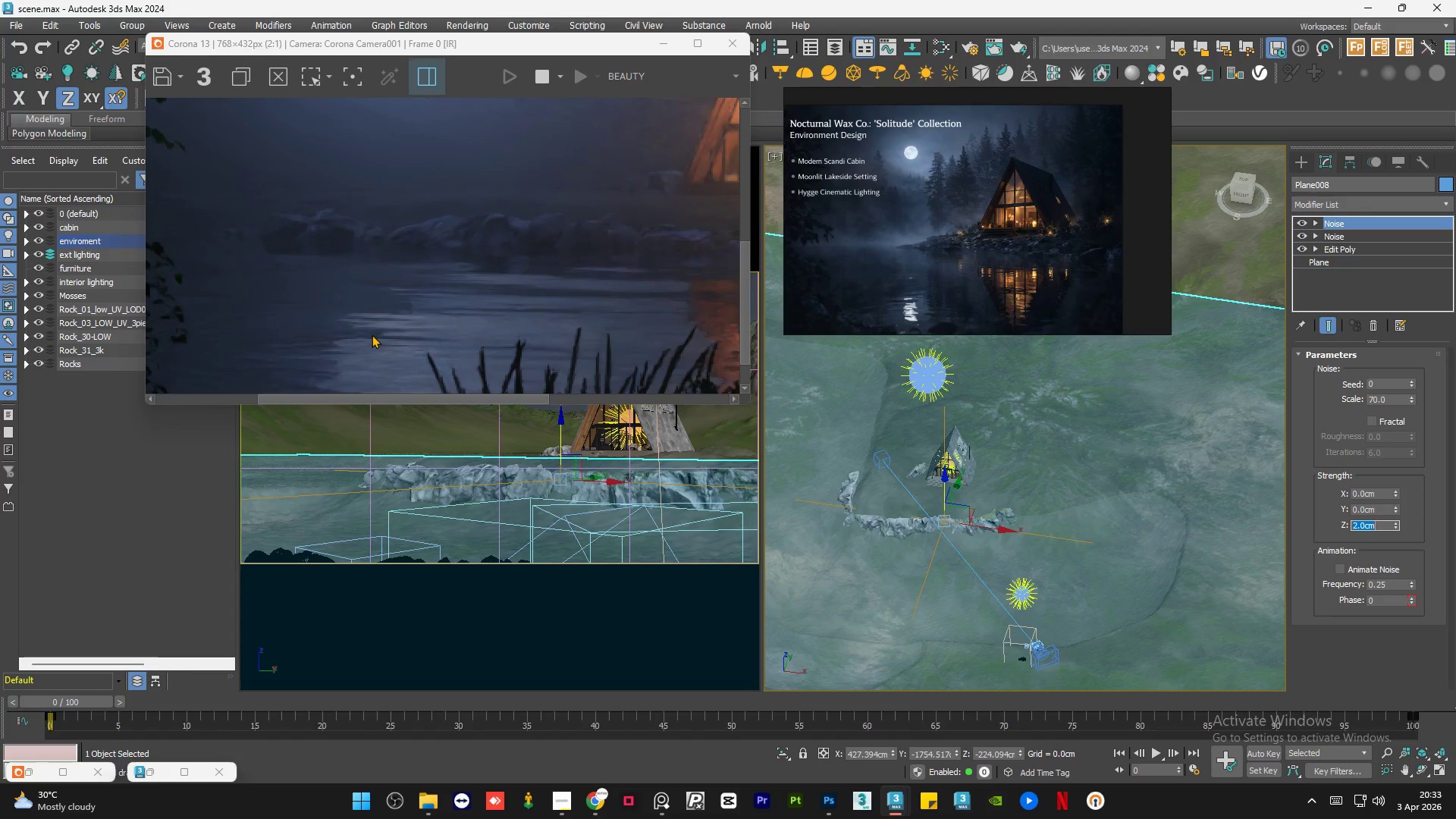 
scroll: coordinate [372, 334], scroll_direction: down, amount: 1.0
 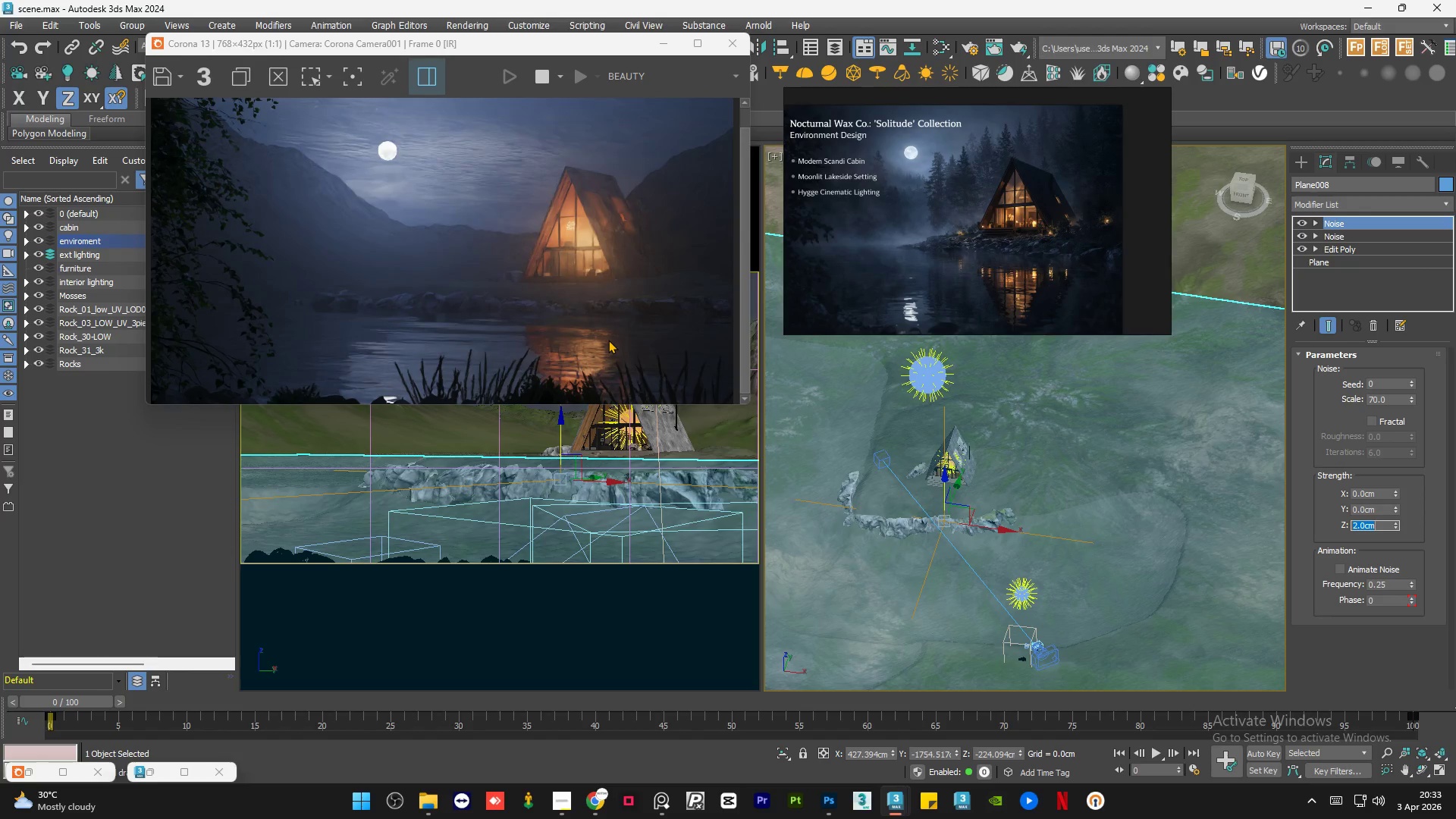 
scroll: coordinate [608, 340], scroll_direction: up, amount: 1.0
 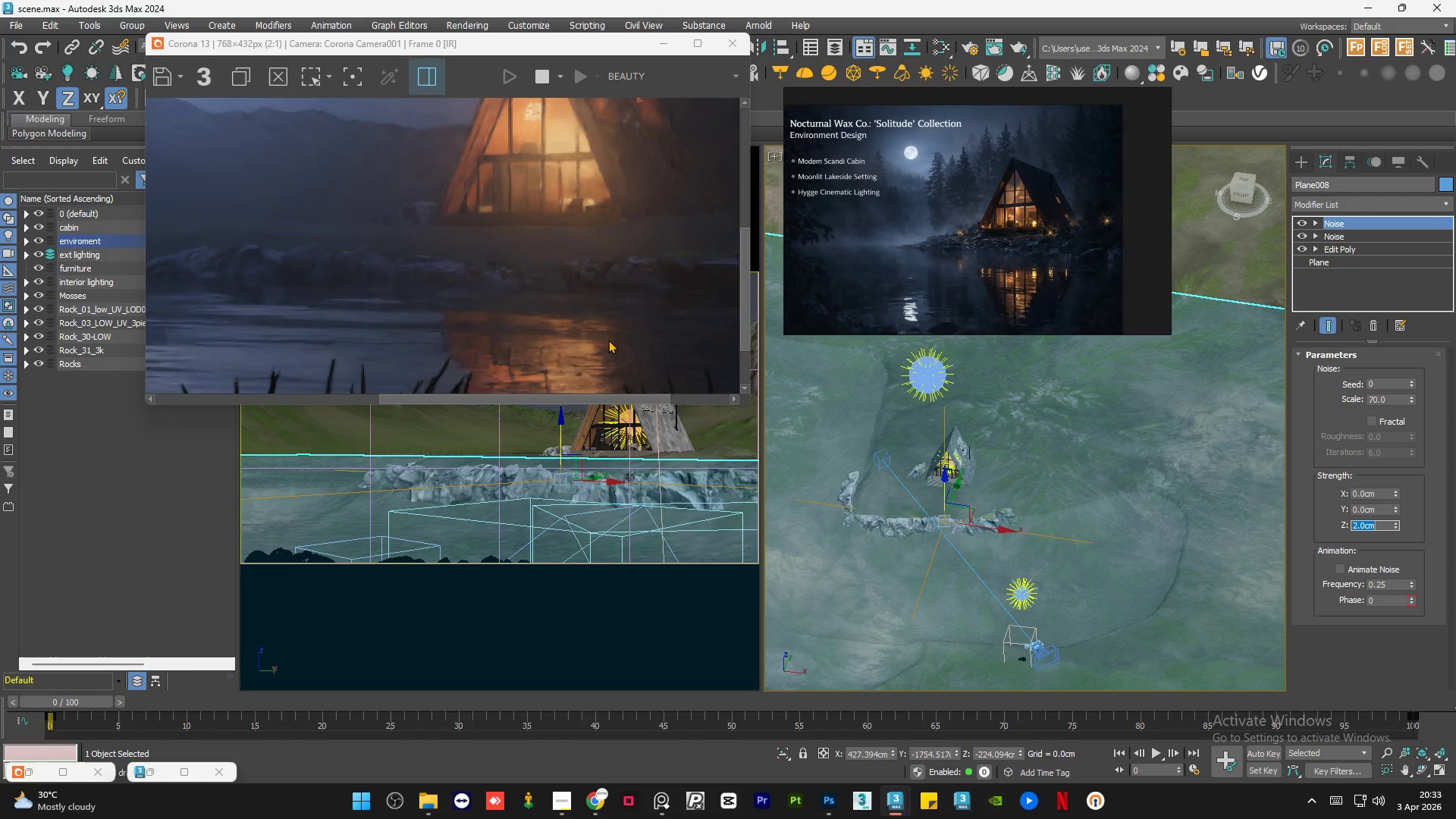 
scroll: coordinate [560, 355], scroll_direction: down, amount: 2.0
 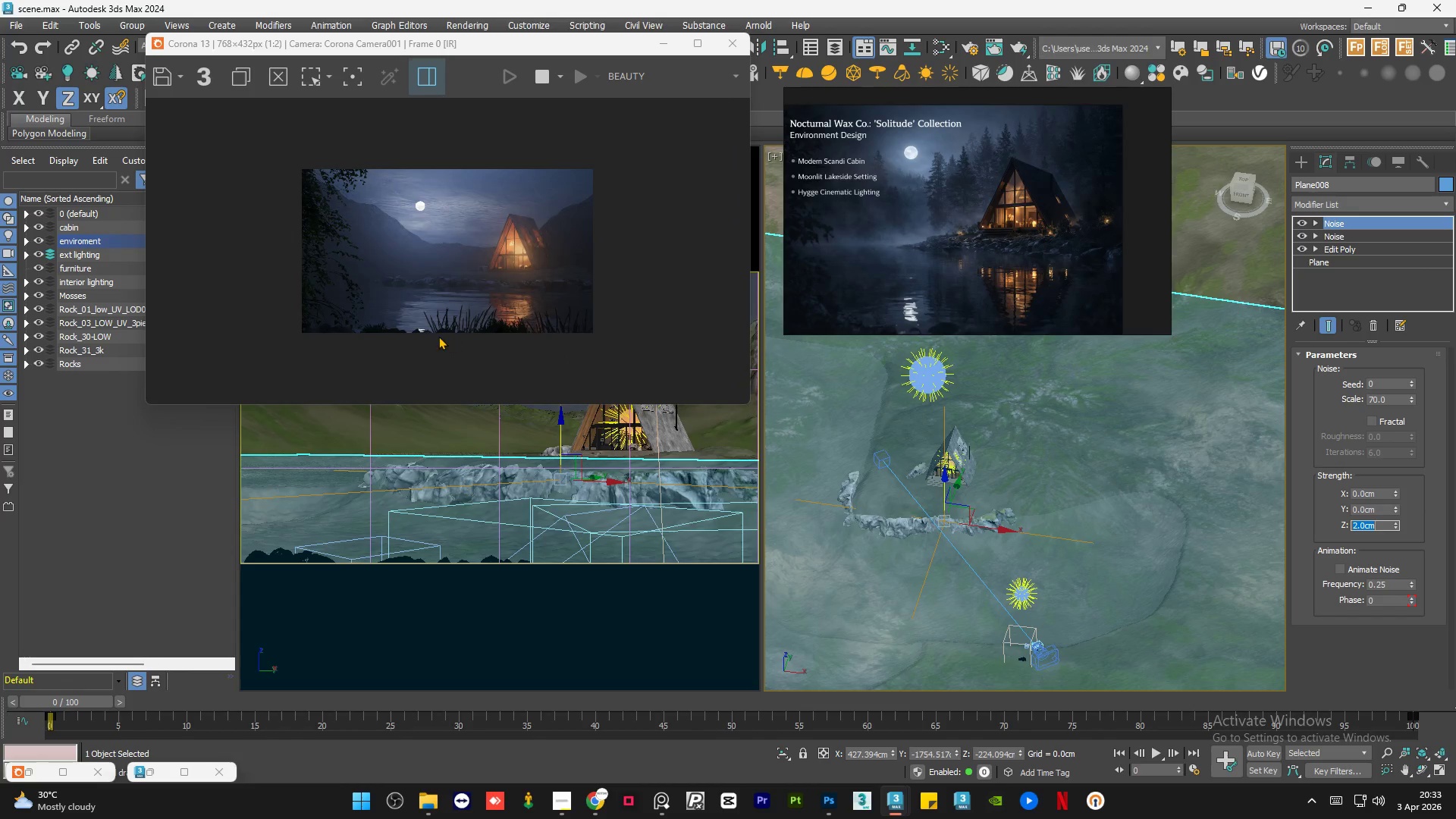 
scroll: coordinate [436, 336], scroll_direction: up, amount: 1.0
 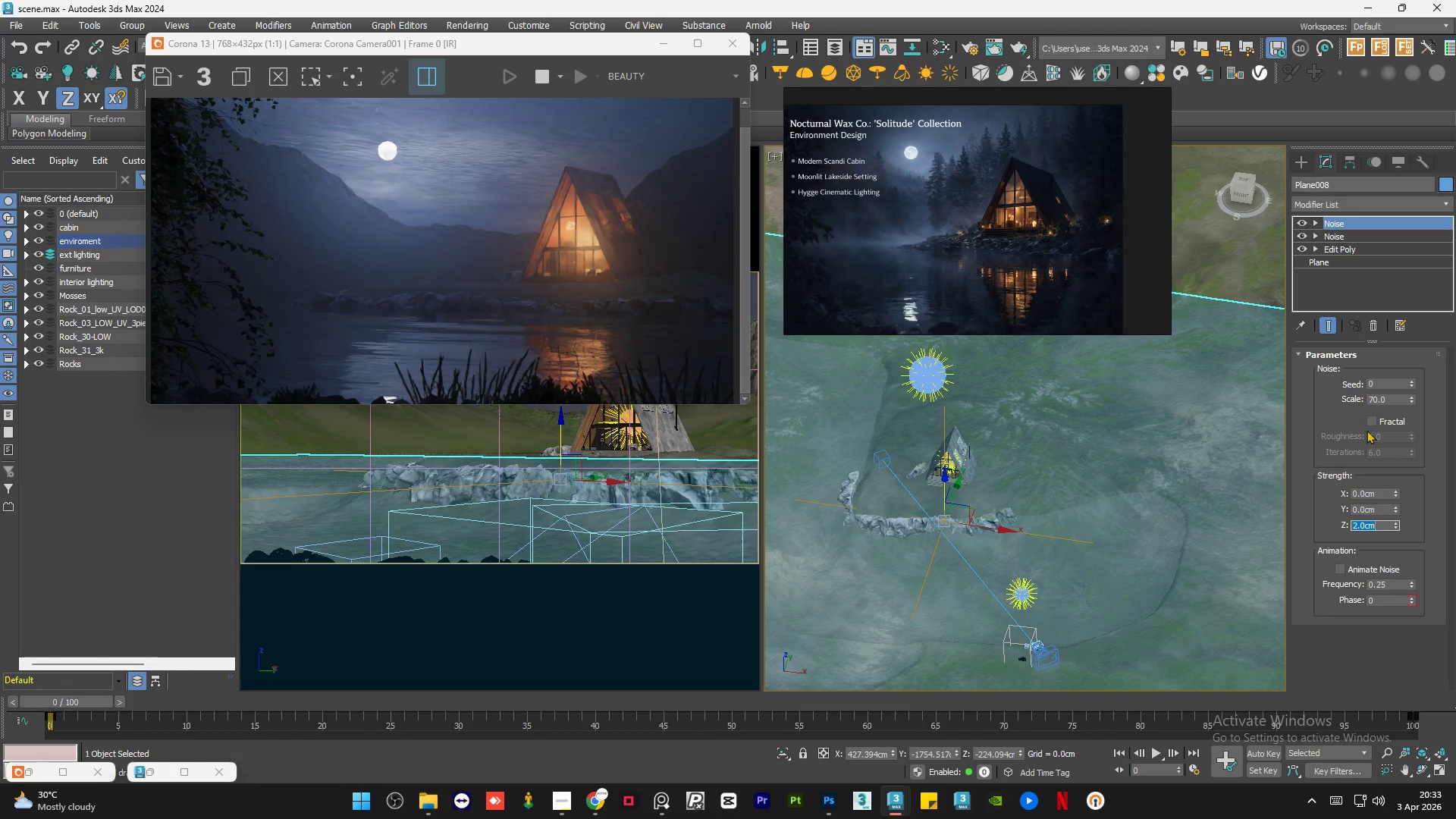 
left_click([1361, 644])
 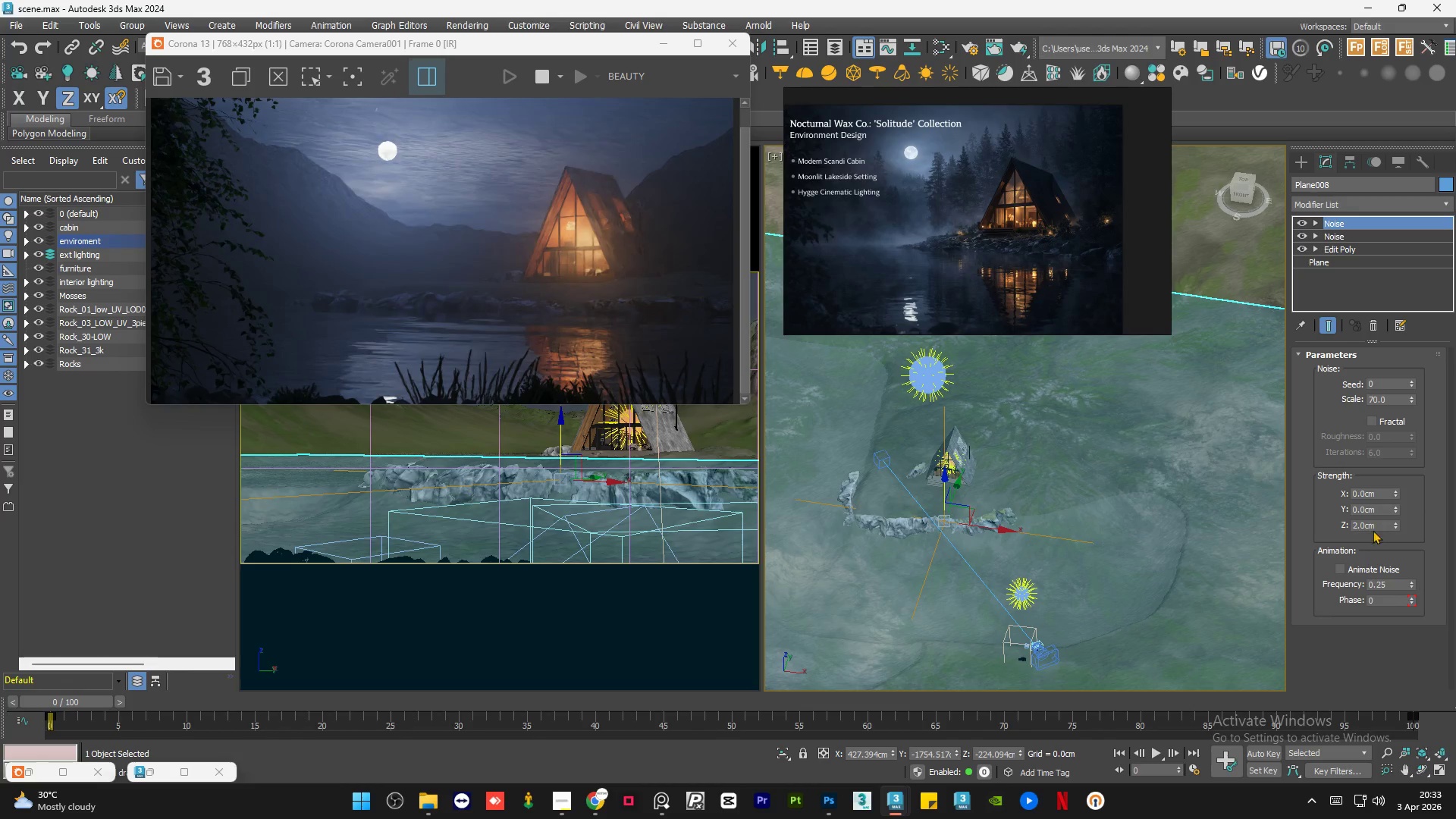 
double_click([1375, 527])
 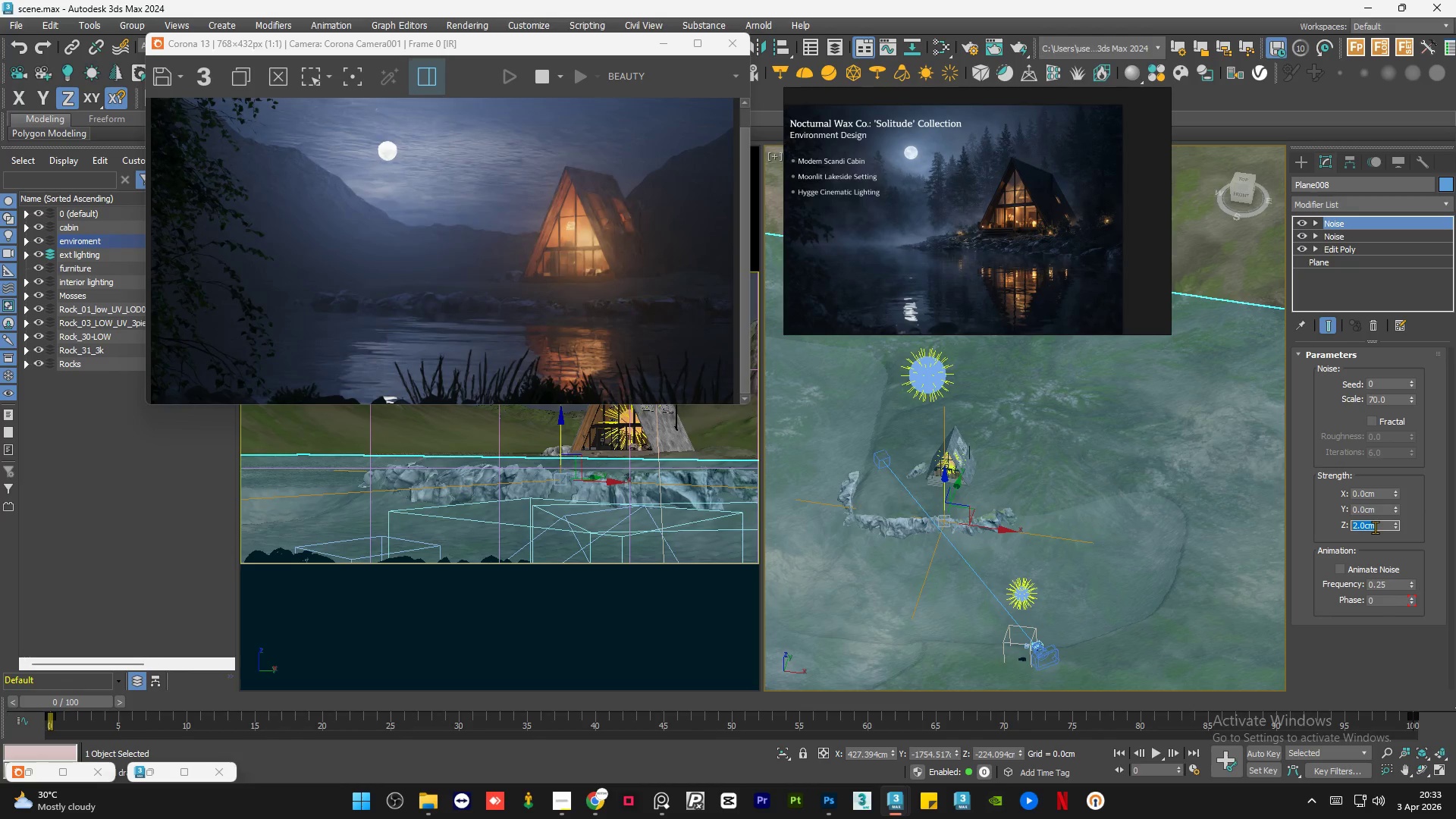 
key(Numpad5)
 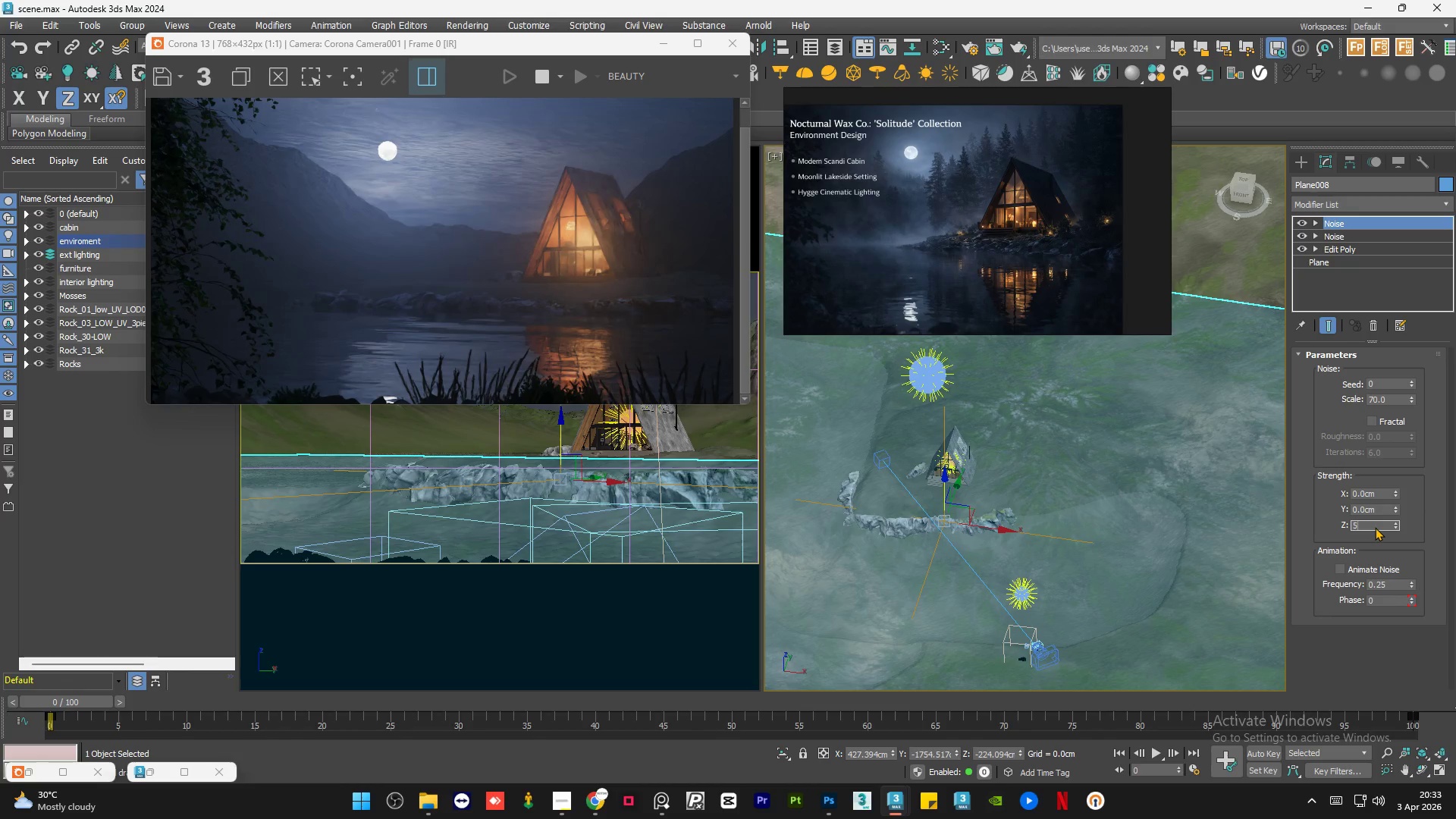 
key(NumpadEnter)
 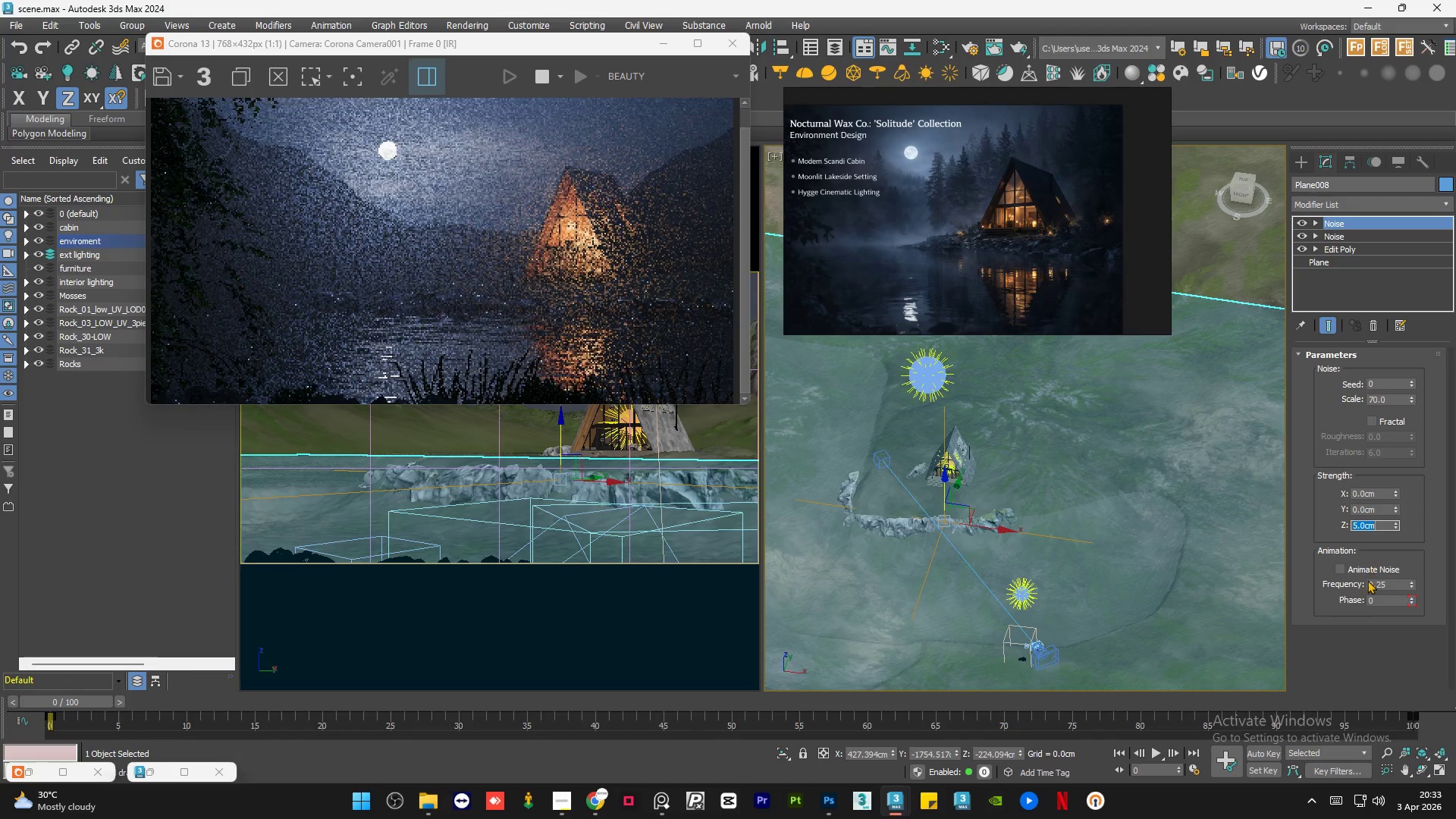 
left_click([1366, 652])
 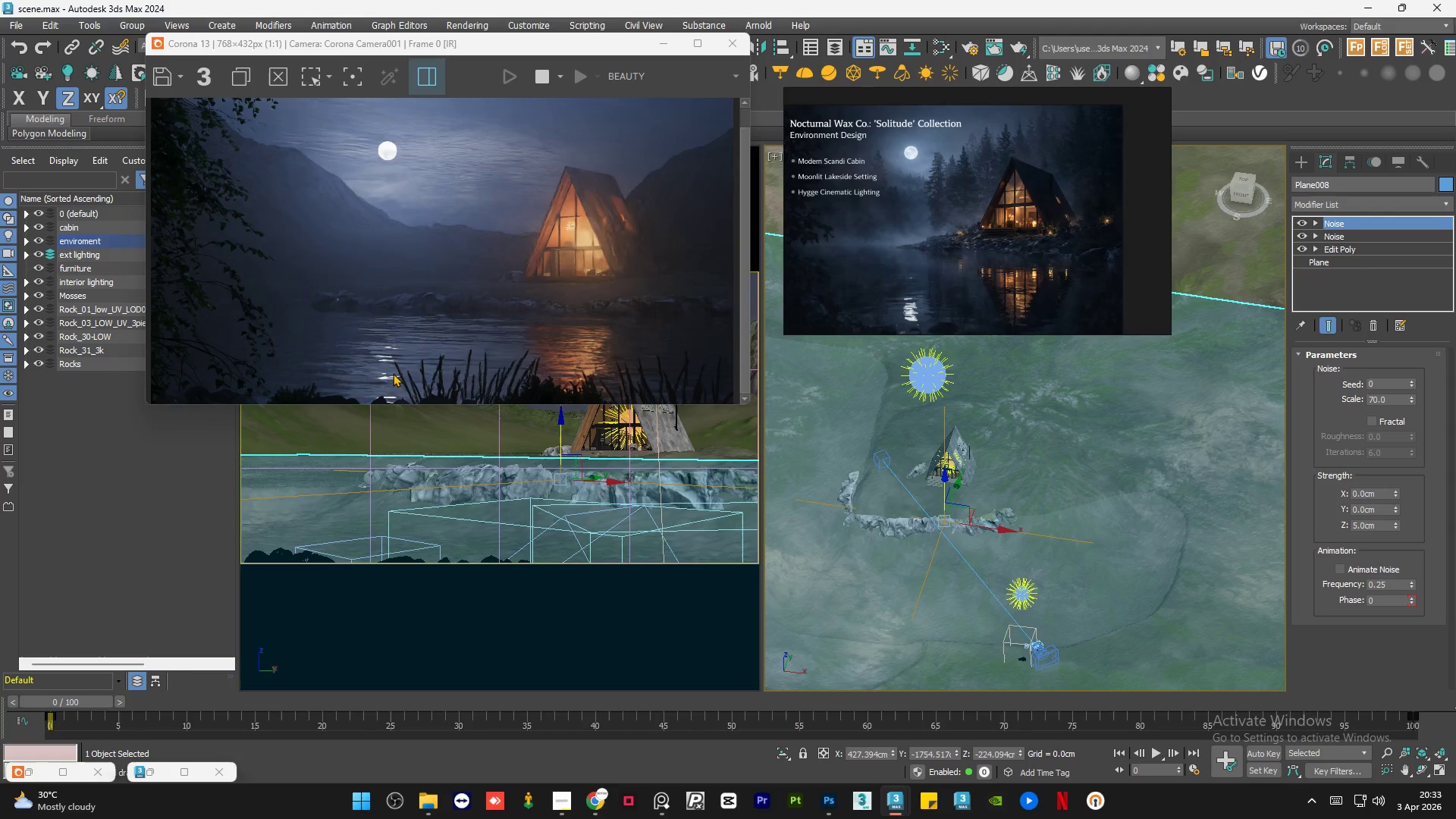 
scroll: coordinate [391, 376], scroll_direction: up, amount: 1.0
 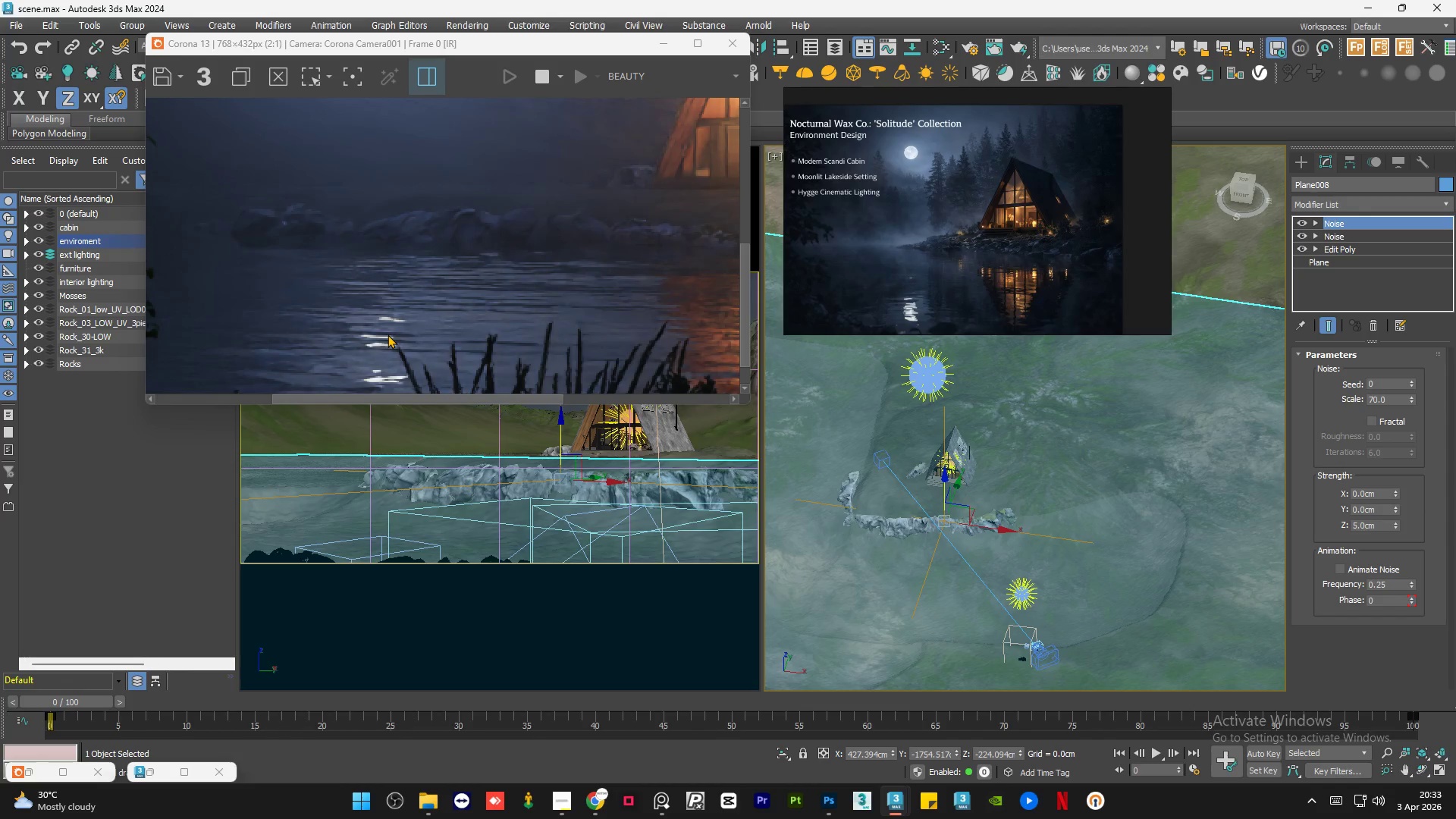 
scroll: coordinate [388, 334], scroll_direction: down, amount: 1.0
 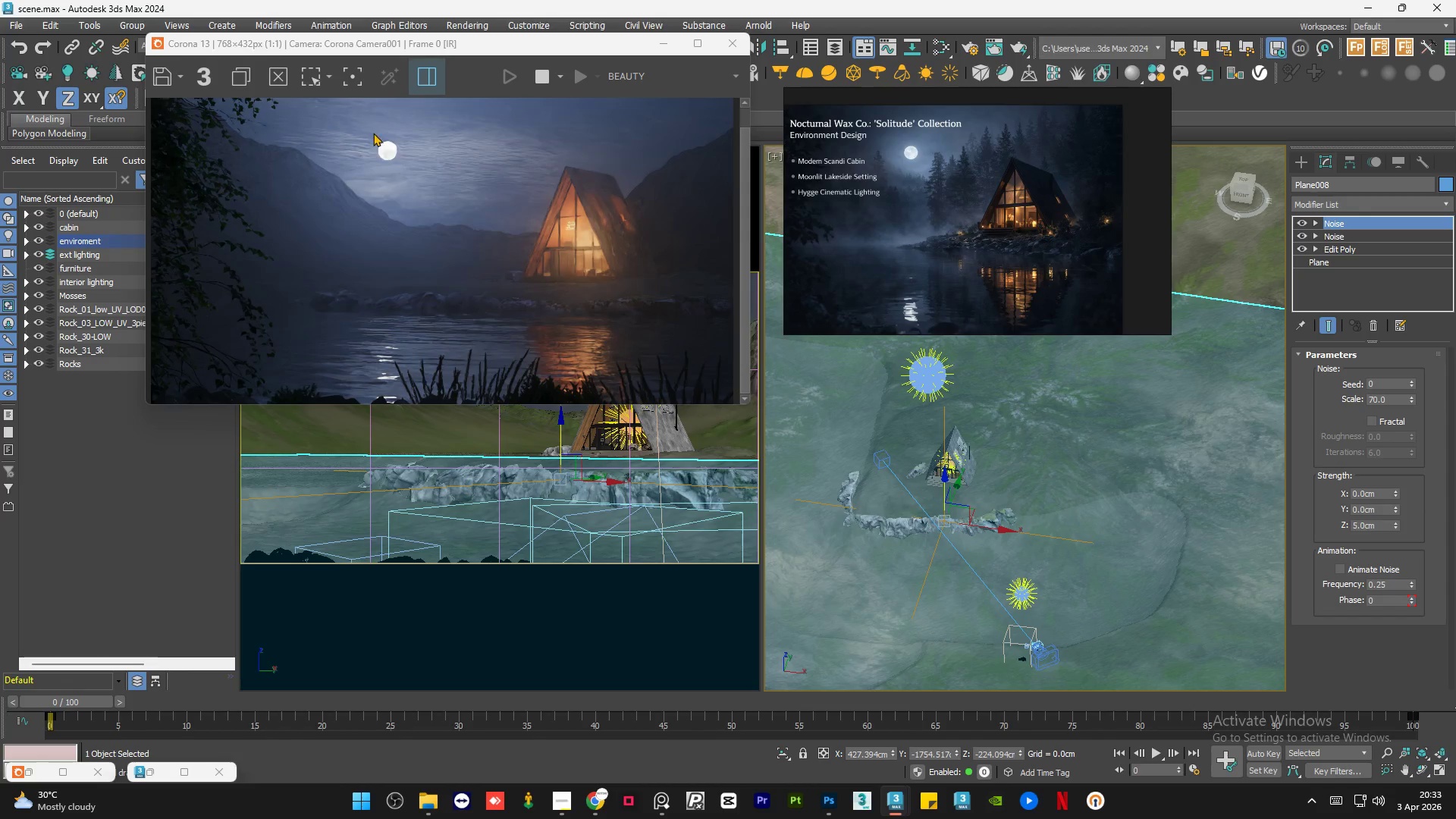 
scroll: coordinate [390, 152], scroll_direction: up, amount: 1.0
 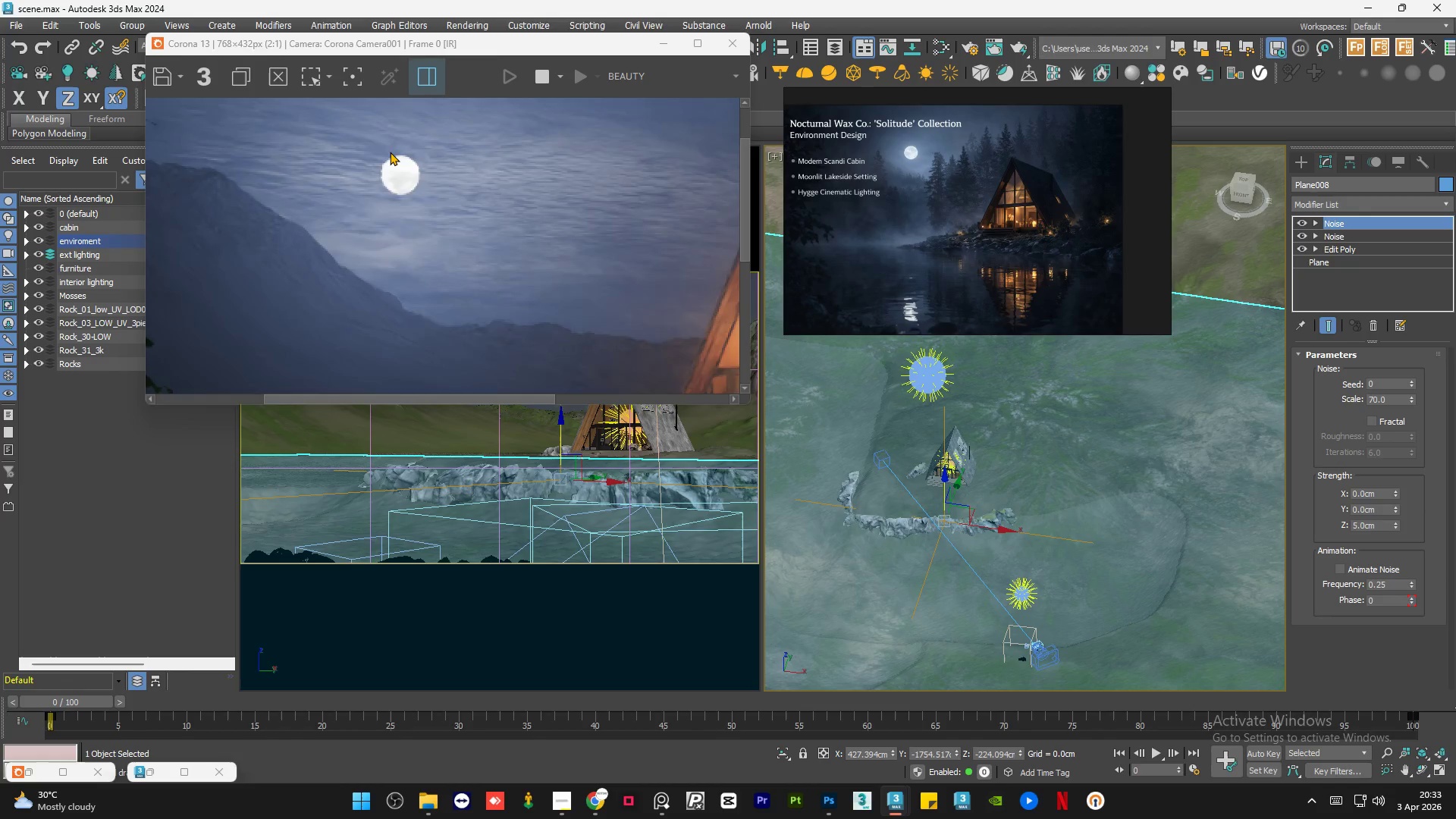 
scroll: coordinate [390, 152], scroll_direction: down, amount: 1.0
 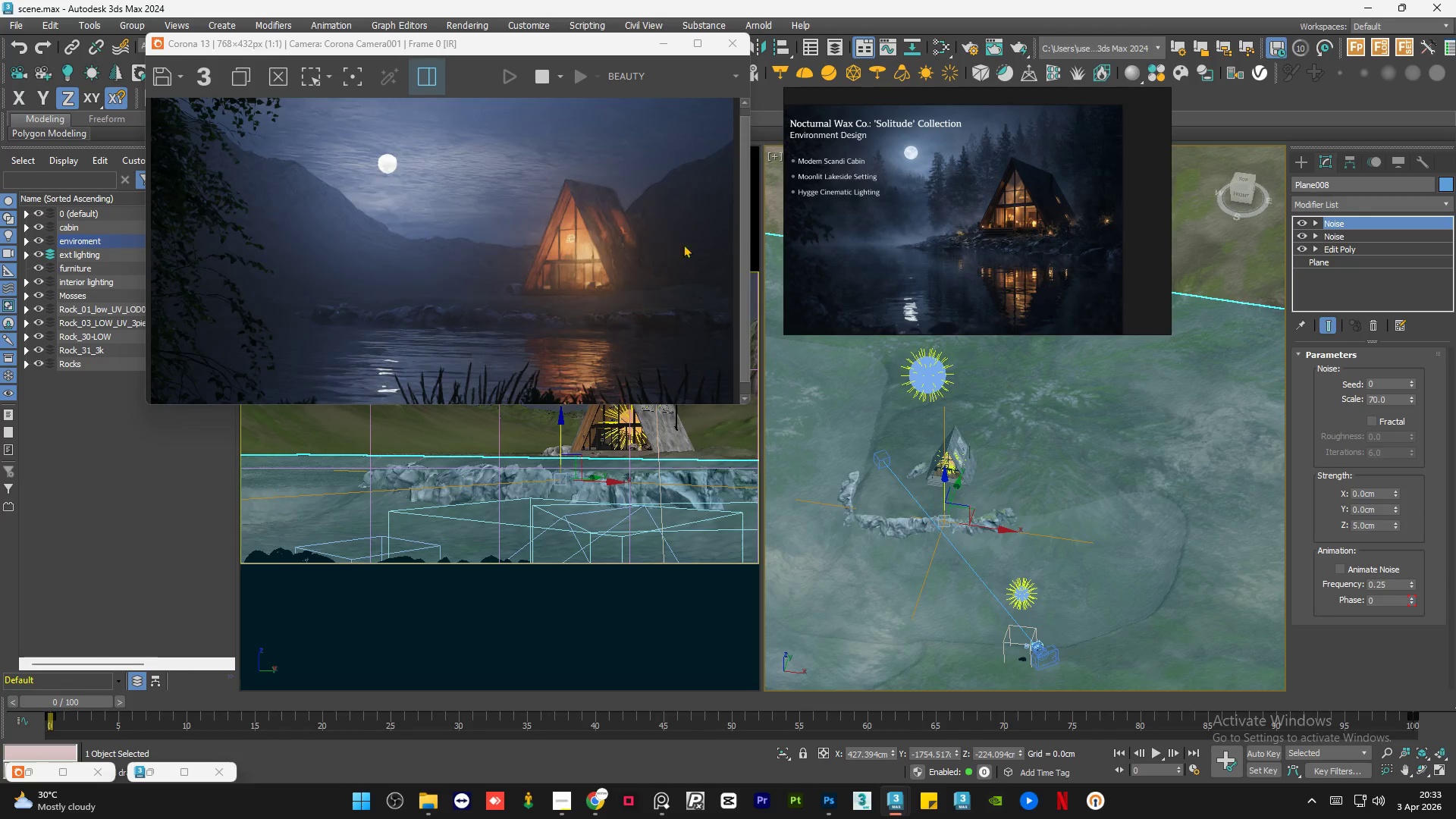 
scroll: coordinate [386, 175], scroll_direction: up, amount: 1.0
 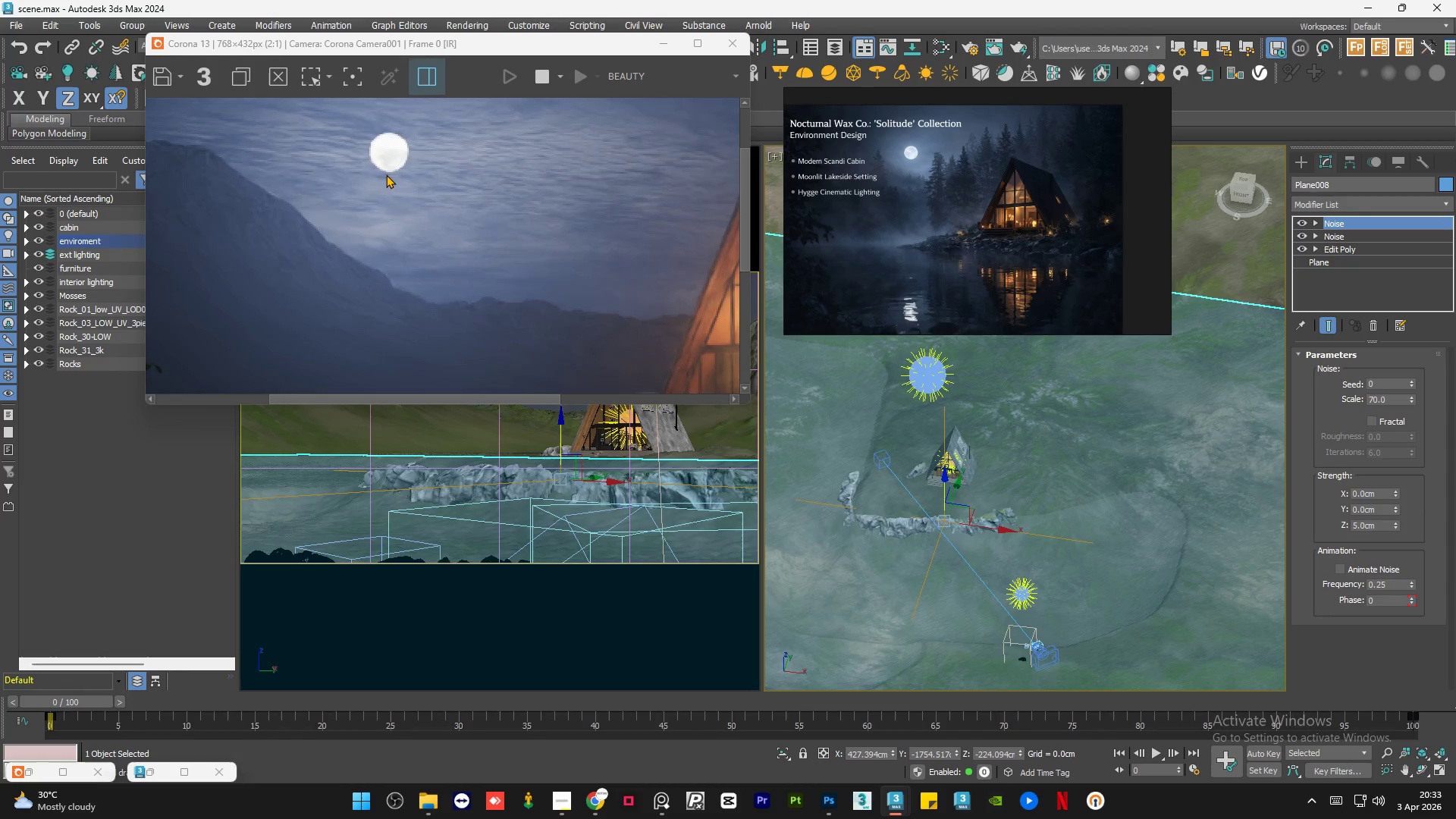 
scroll: coordinate [386, 174], scroll_direction: down, amount: 1.0
 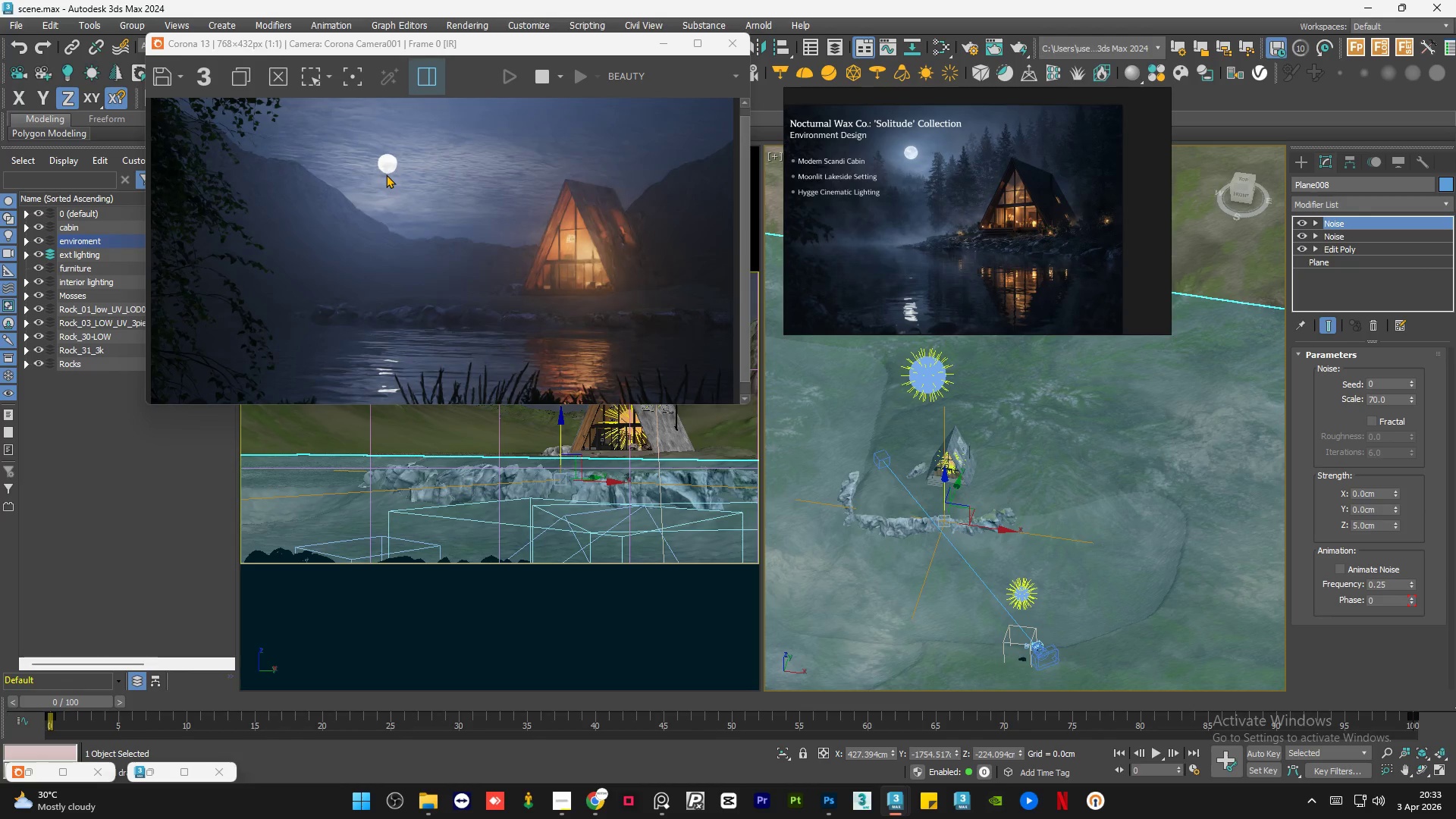 
scroll: coordinate [381, 202], scroll_direction: none, amount: 0.0
 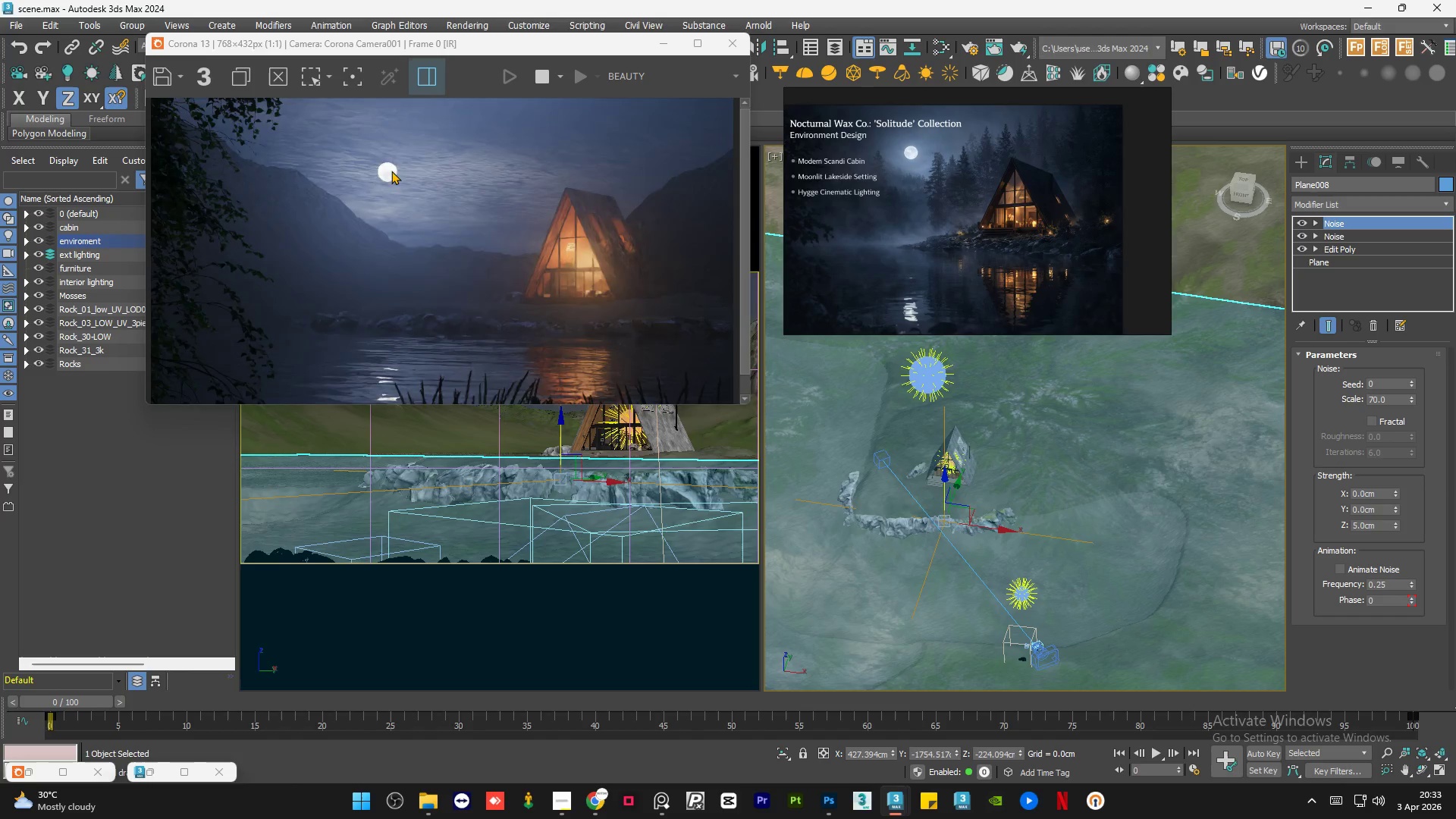 
scroll: coordinate [381, 169], scroll_direction: up, amount: 2.0
 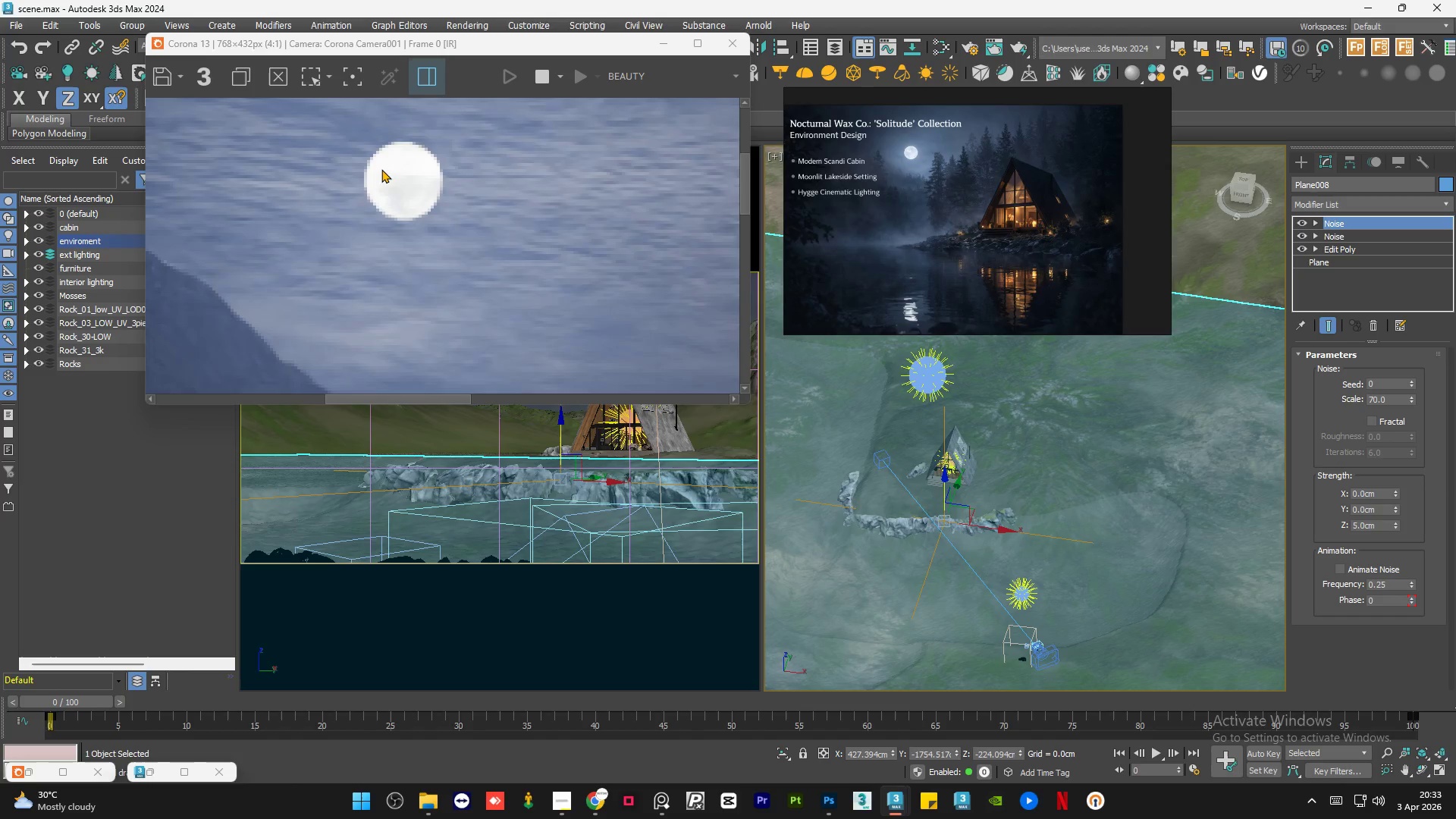 
scroll: coordinate [380, 170], scroll_direction: down, amount: 2.0
 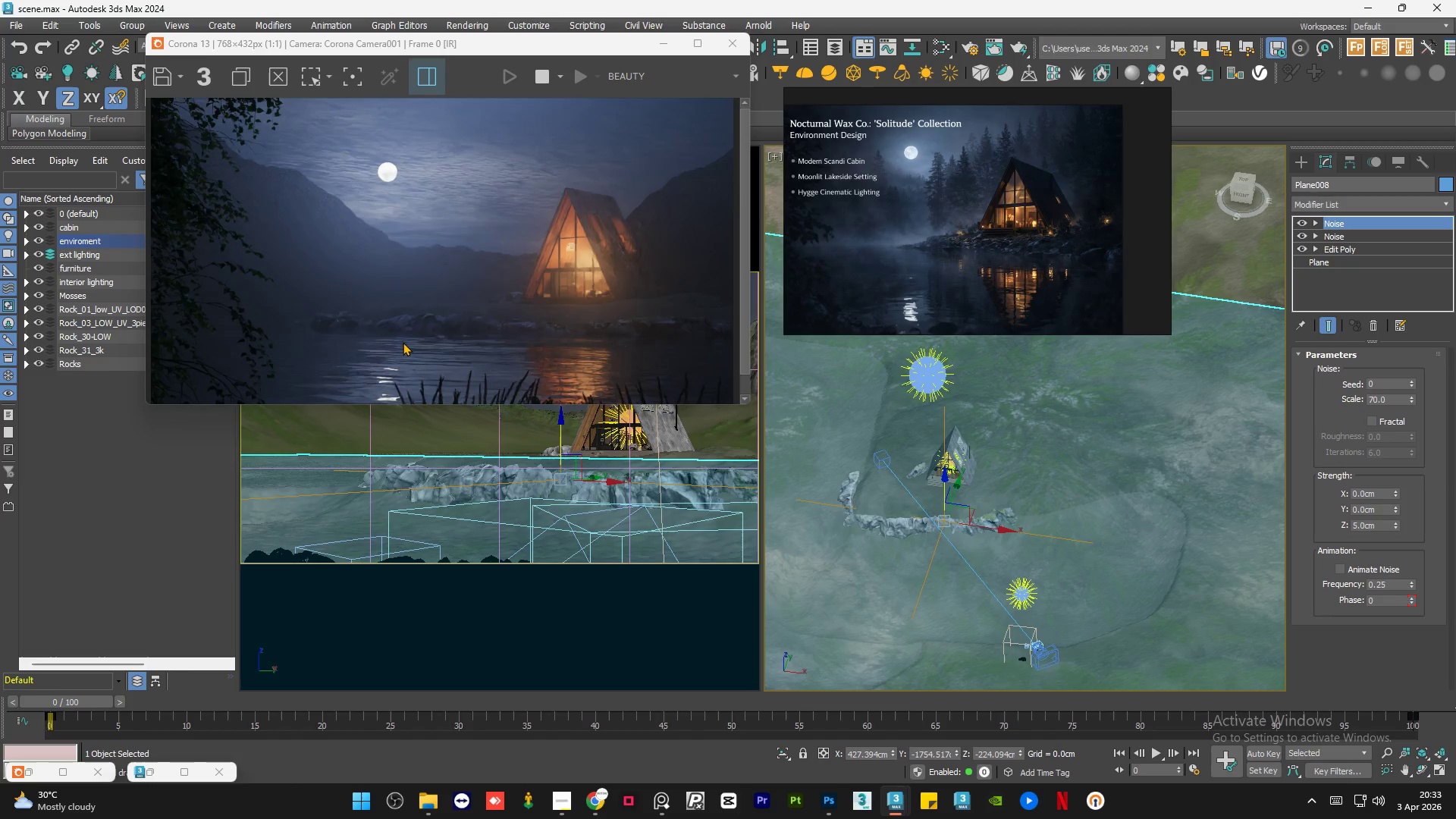 
scroll: coordinate [403, 342], scroll_direction: up, amount: 2.0
 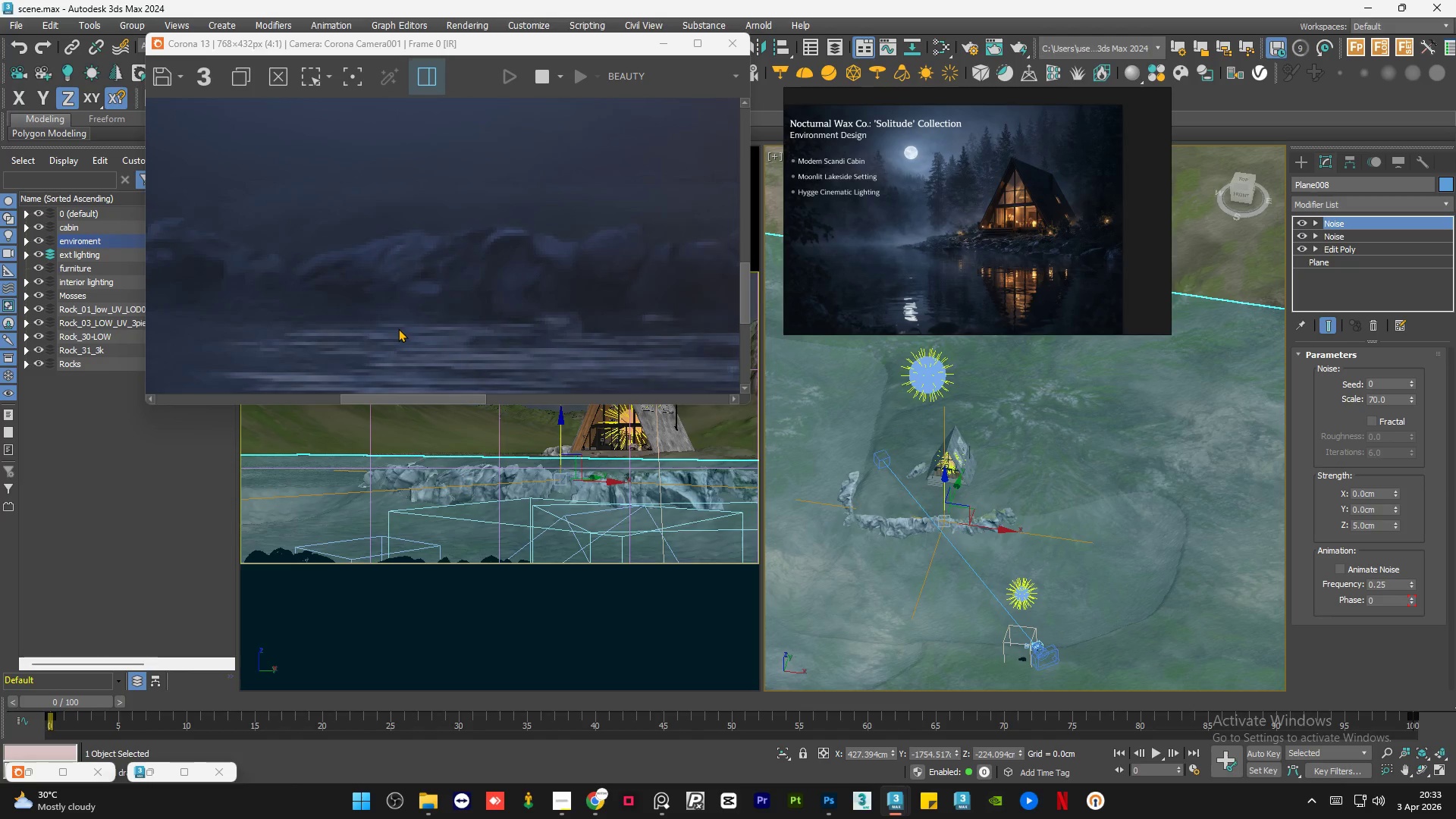 
scroll: coordinate [384, 311], scroll_direction: down, amount: 2.0
 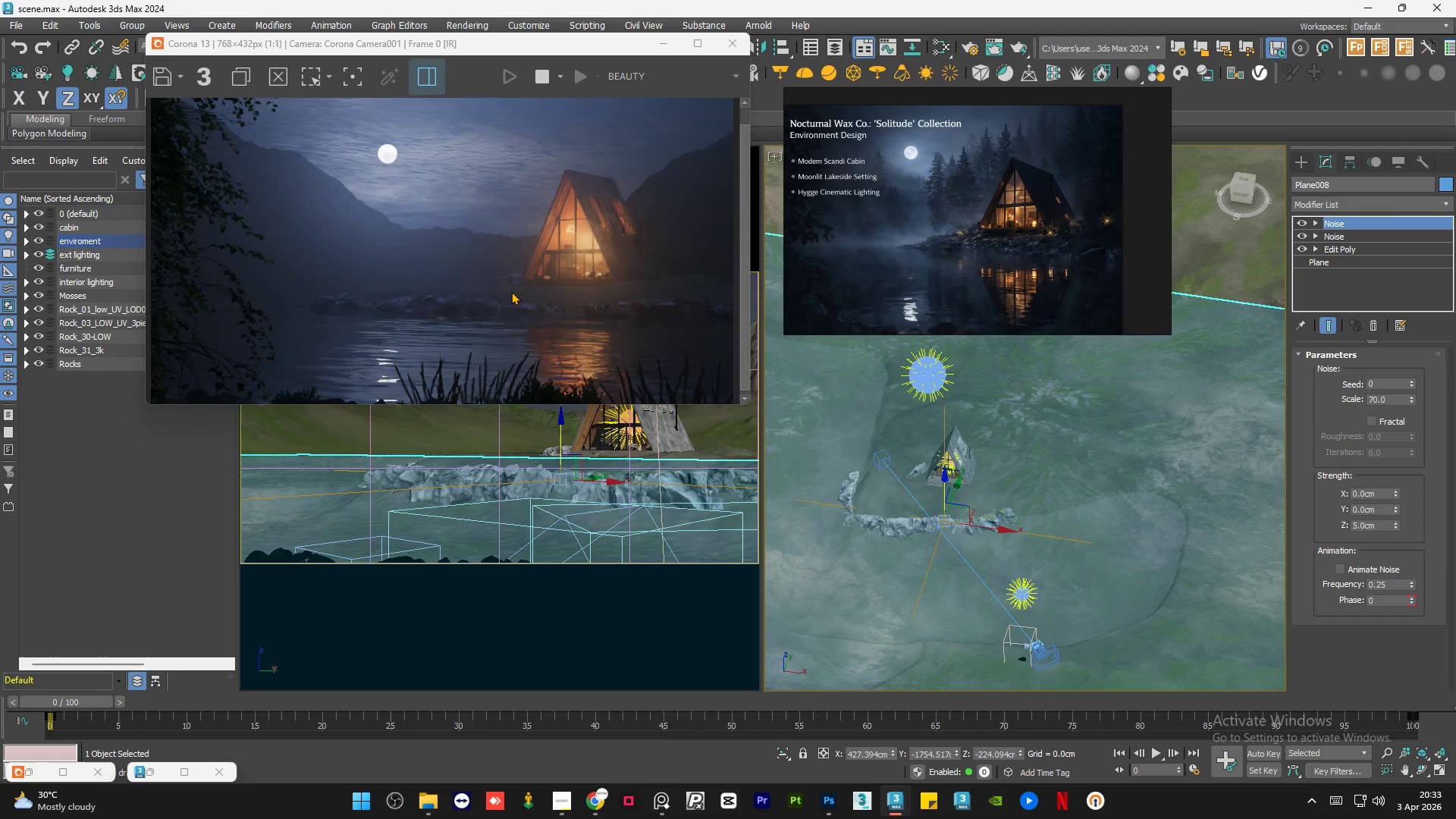 
scroll: coordinate [513, 290], scroll_direction: up, amount: 2.0
 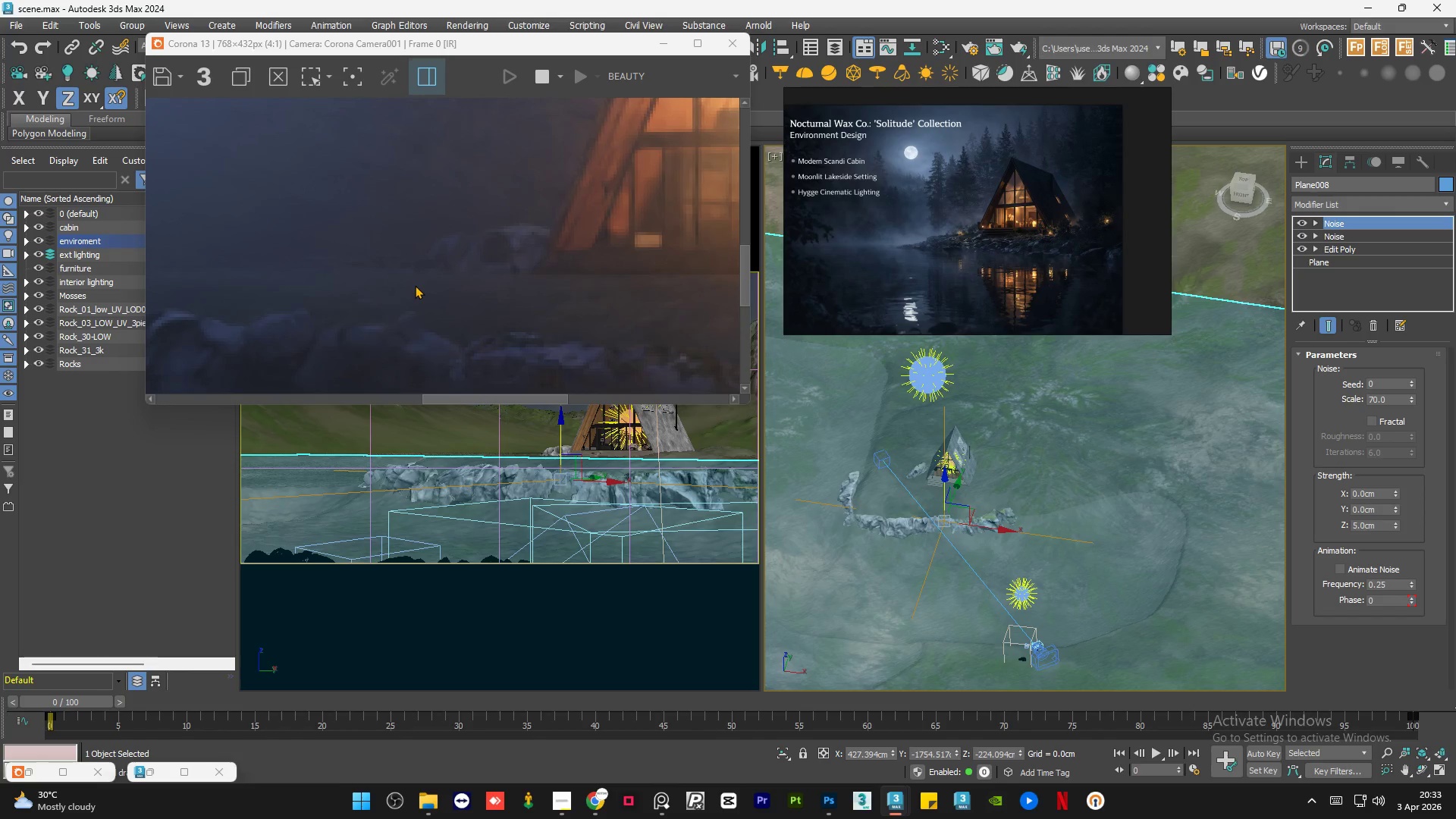 
scroll: coordinate [415, 285], scroll_direction: down, amount: 1.0
 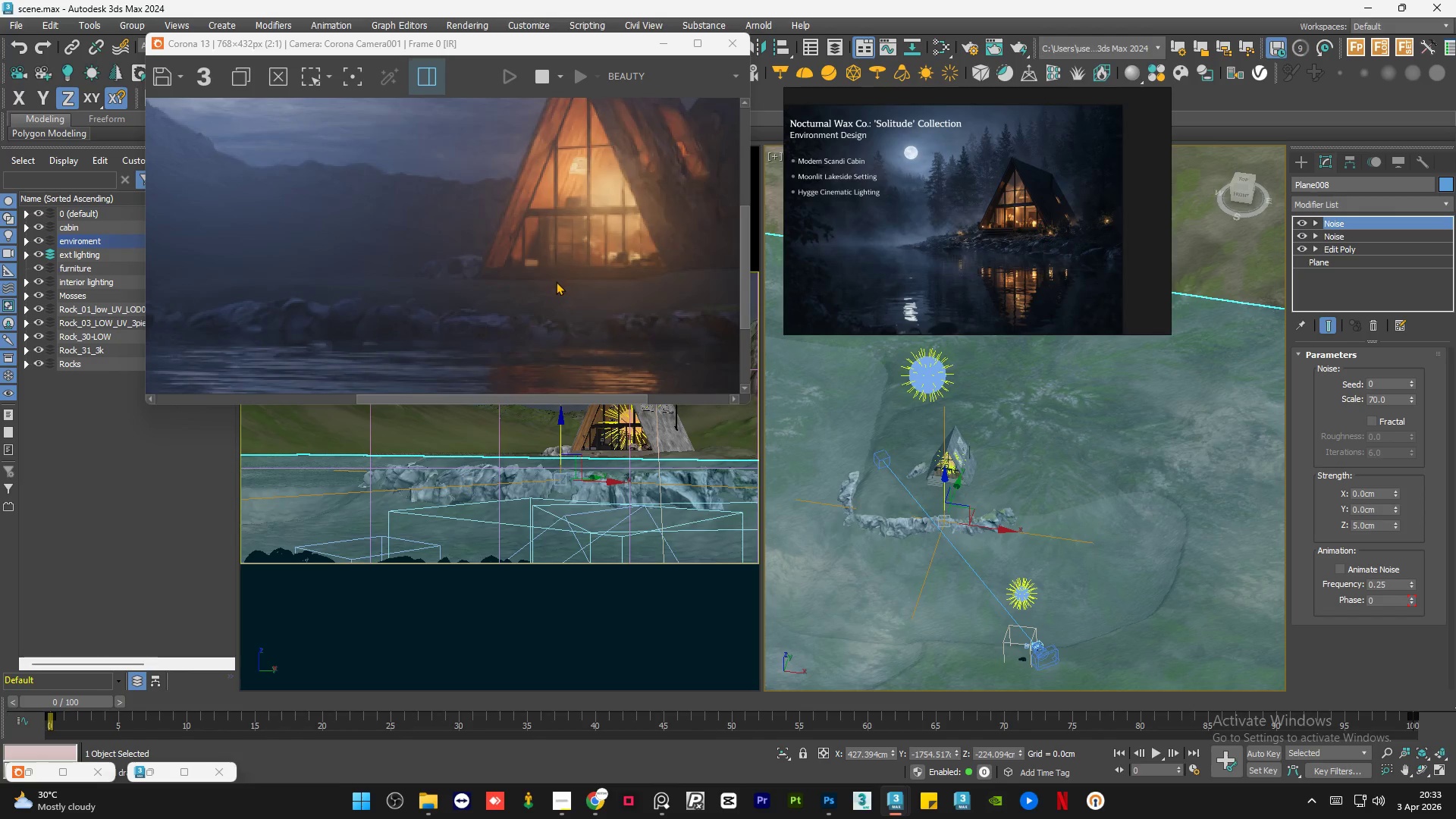 
scroll: coordinate [373, 248], scroll_direction: up, amount: 2.0
 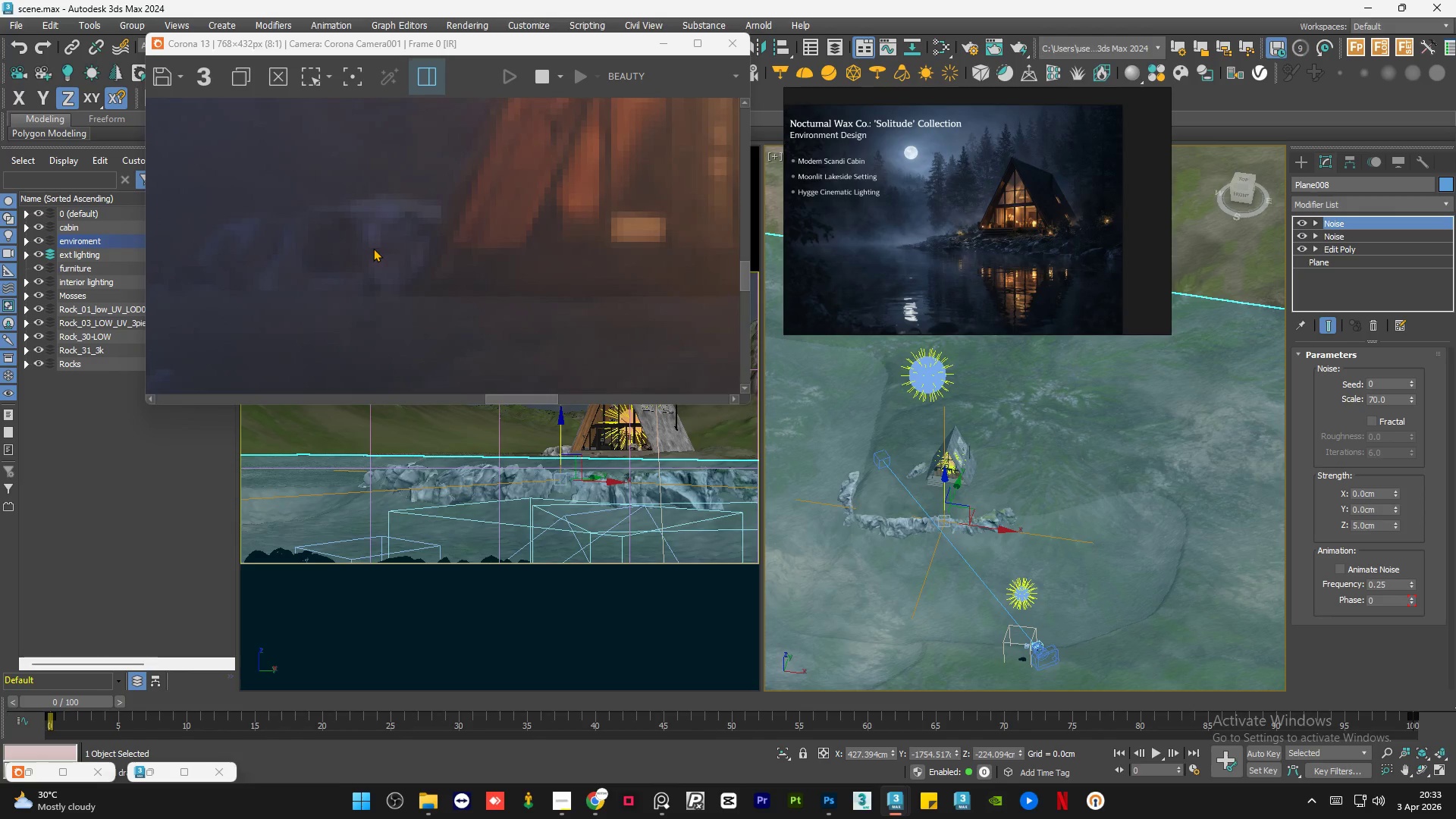 
scroll: coordinate [373, 248], scroll_direction: down, amount: 1.0
 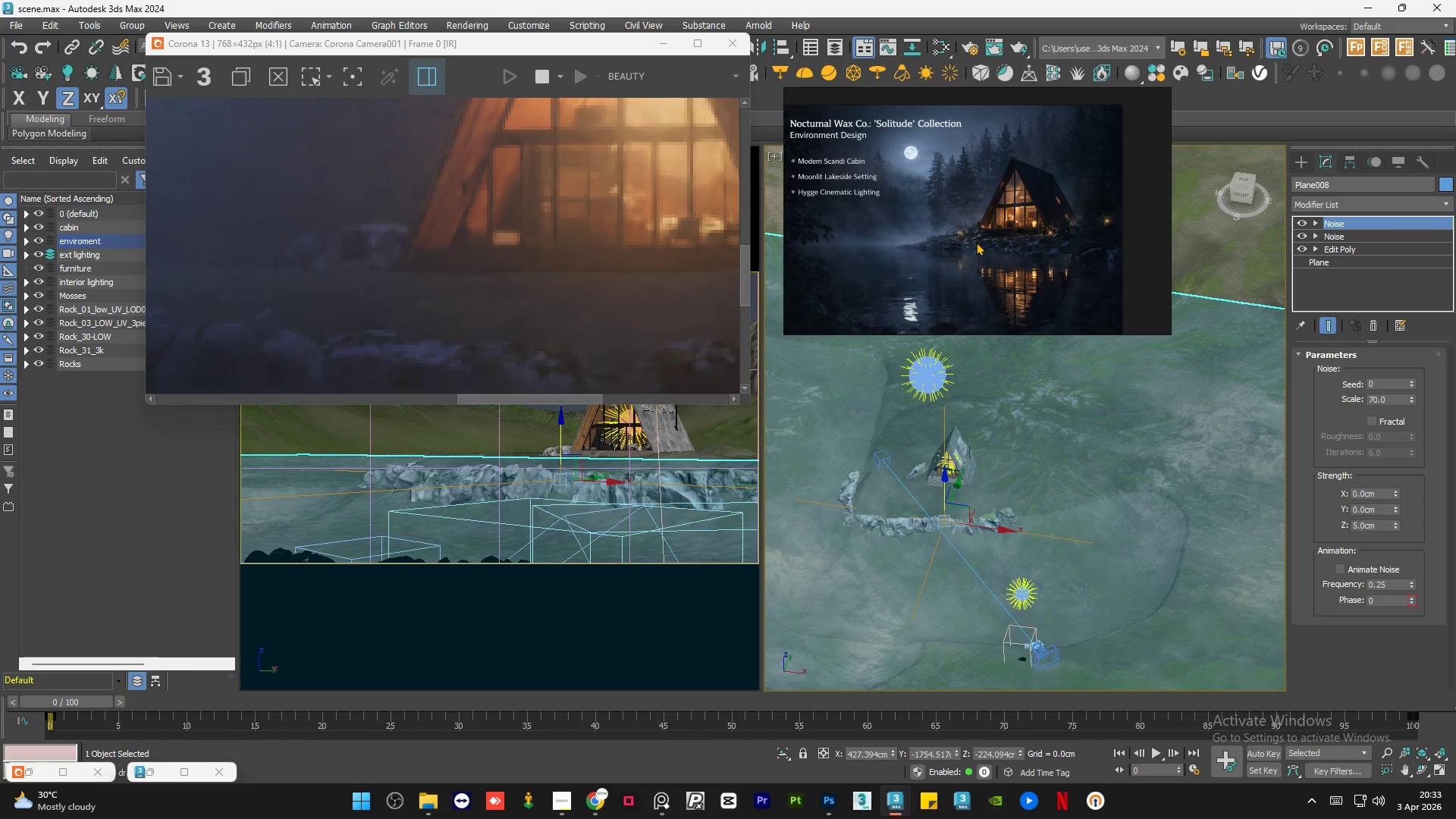 
scroll: coordinate [919, 234], scroll_direction: up, amount: 11.0
 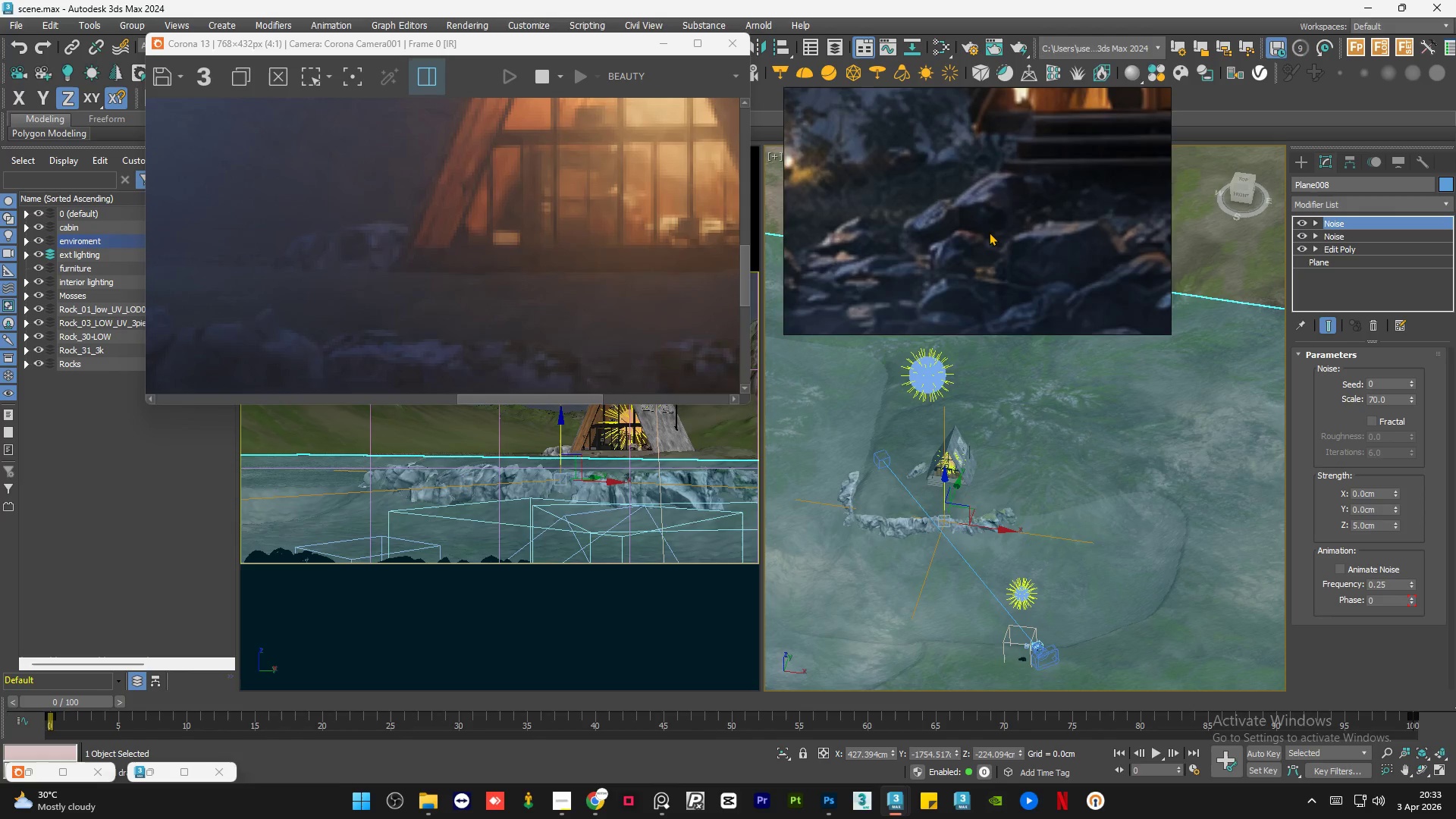 
scroll: coordinate [1110, 223], scroll_direction: down, amount: 2.0
 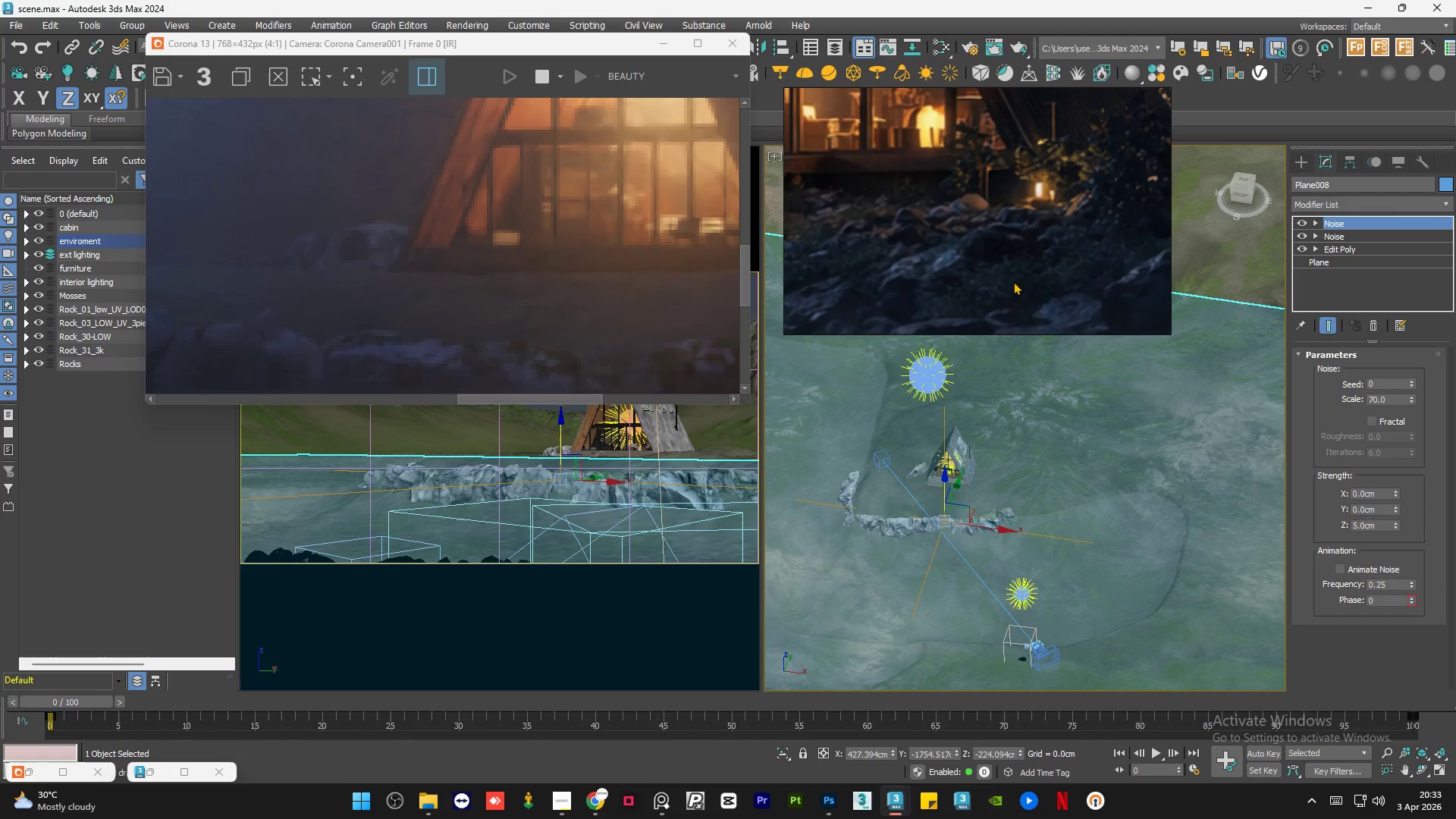 
scroll: coordinate [929, 497], scroll_direction: up, amount: 5.0
 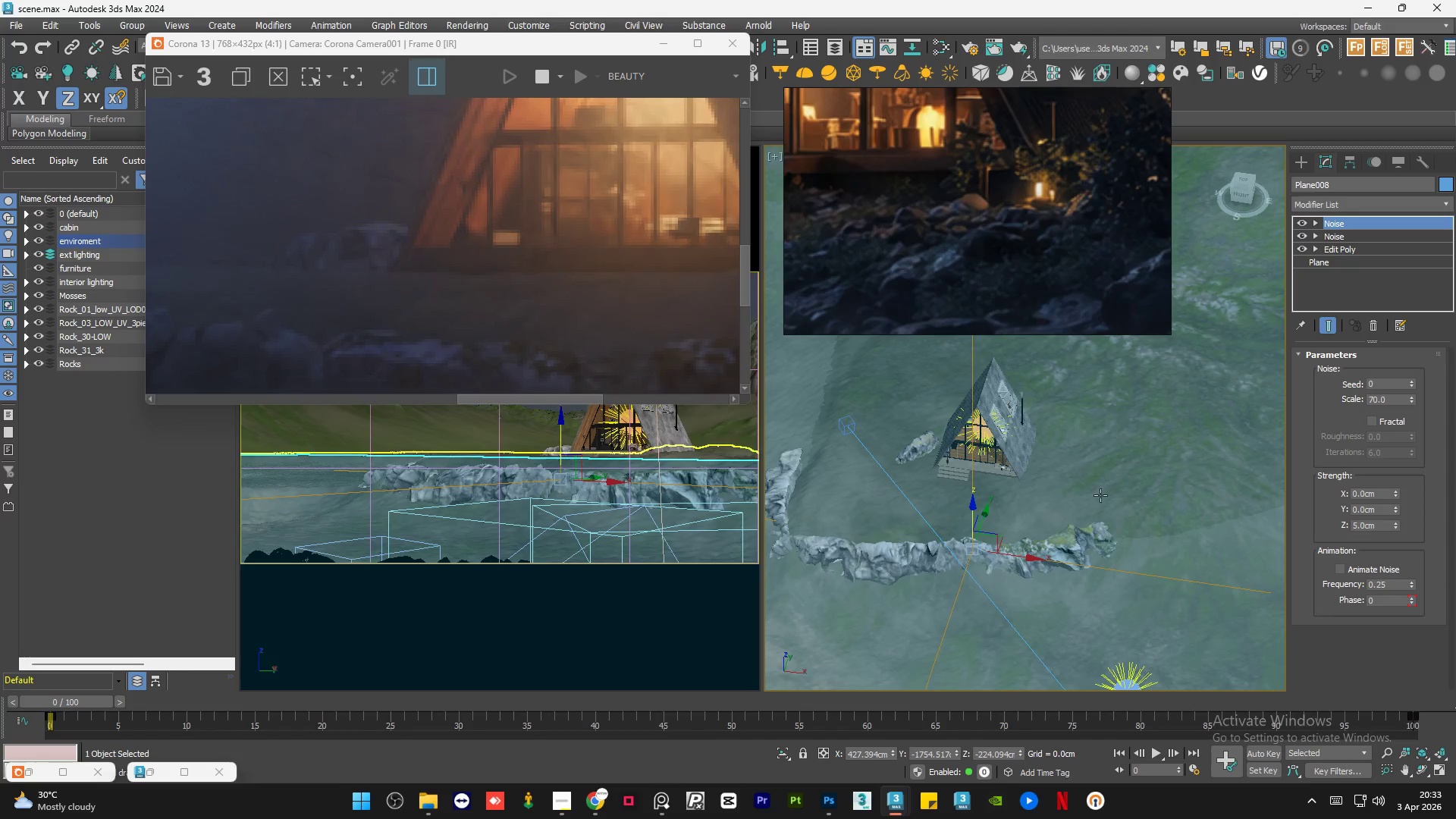 
scroll: coordinate [1100, 495], scroll_direction: down, amount: 1.0
 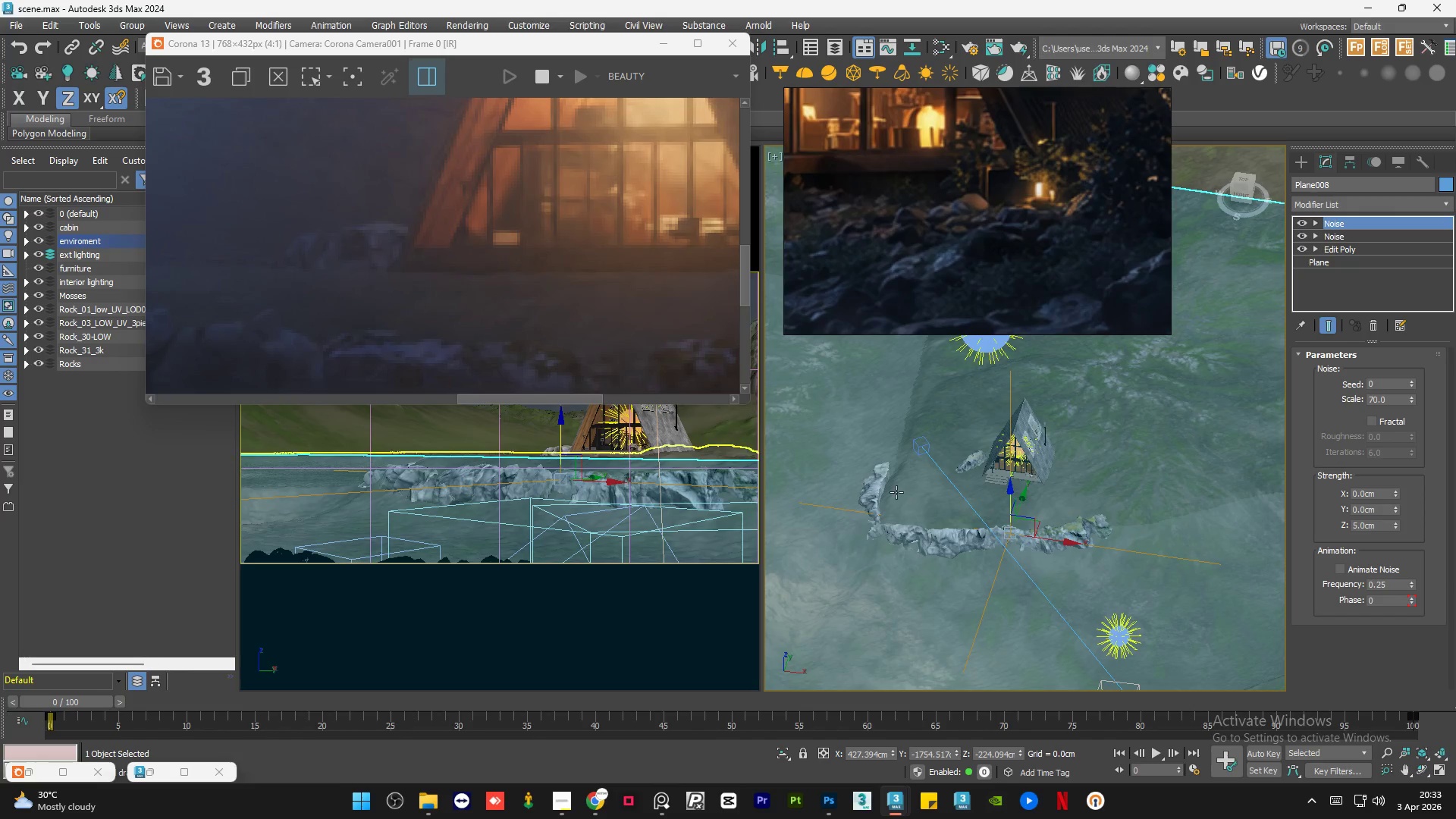 
scroll: coordinate [896, 492], scroll_direction: up, amount: 1.0
 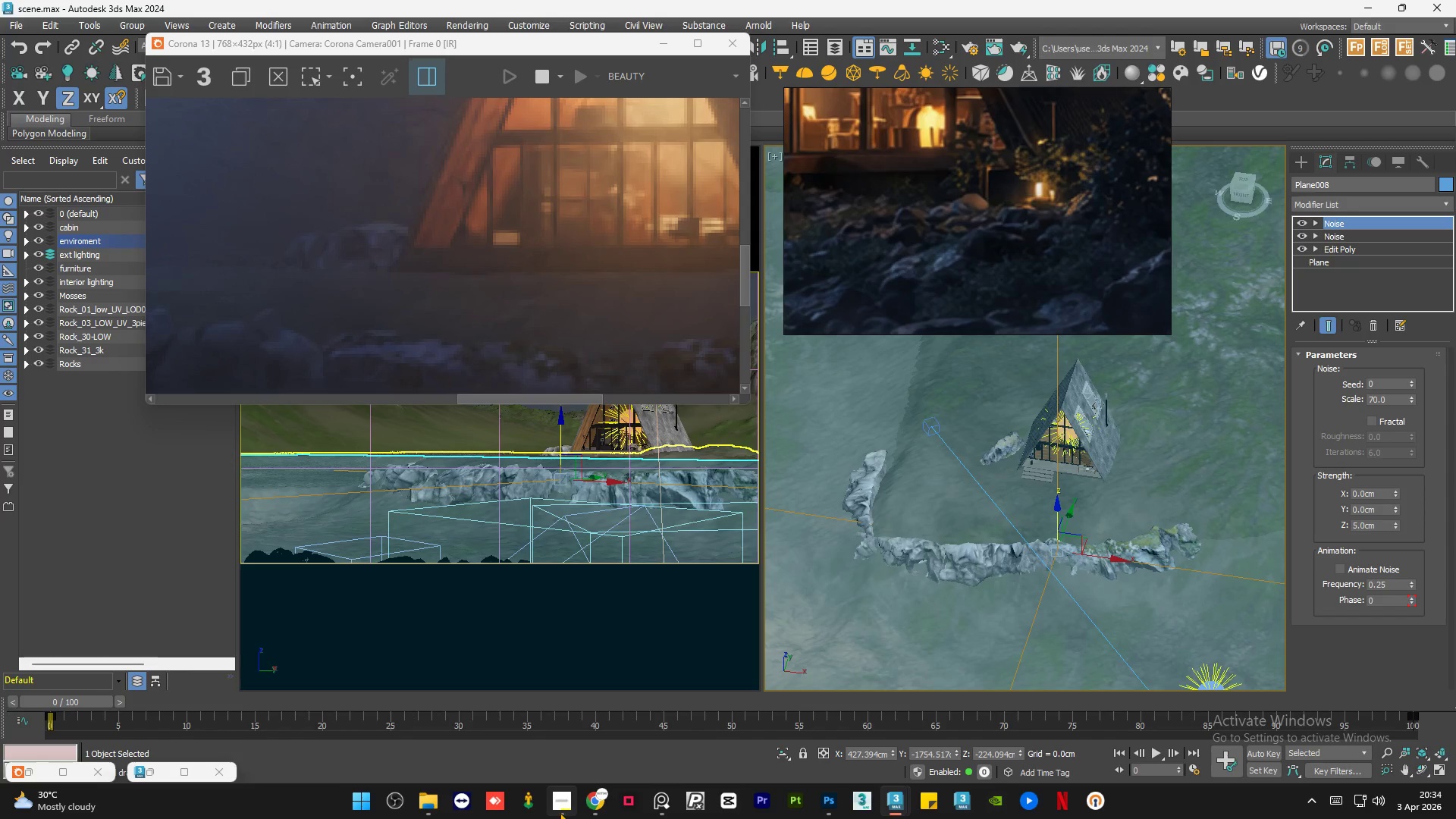 
left_click([560, 812])